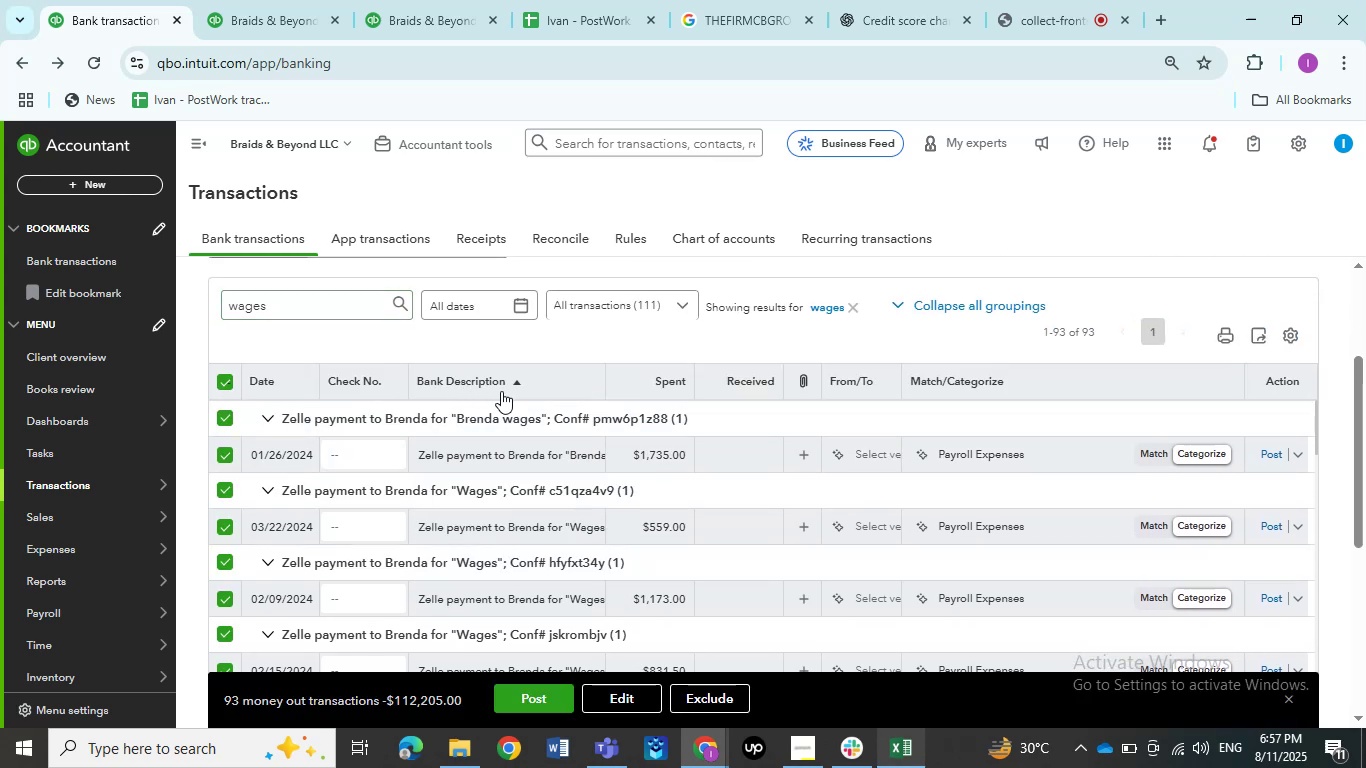 
scroll: coordinate [495, 569], scroll_direction: down, amount: 17.0
 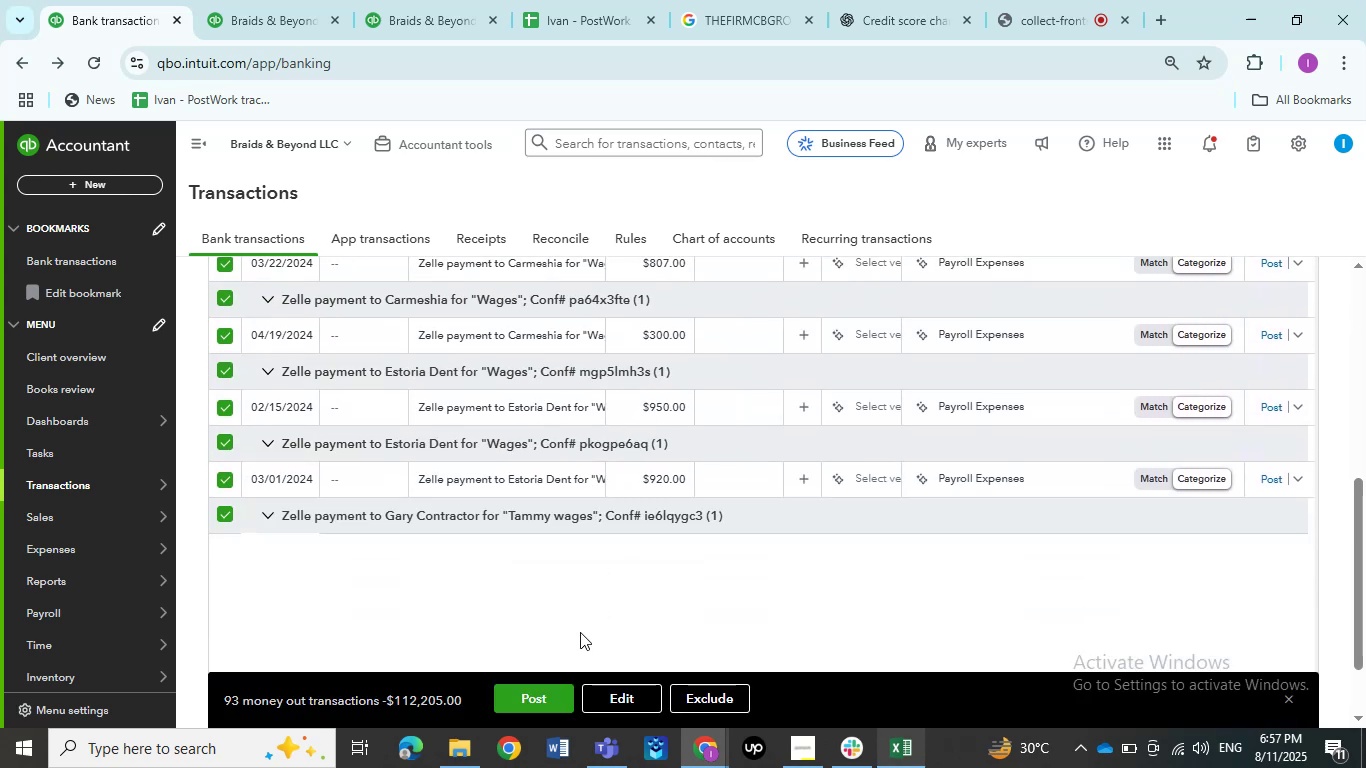 
scroll: coordinate [730, 560], scroll_direction: up, amount: 24.0
 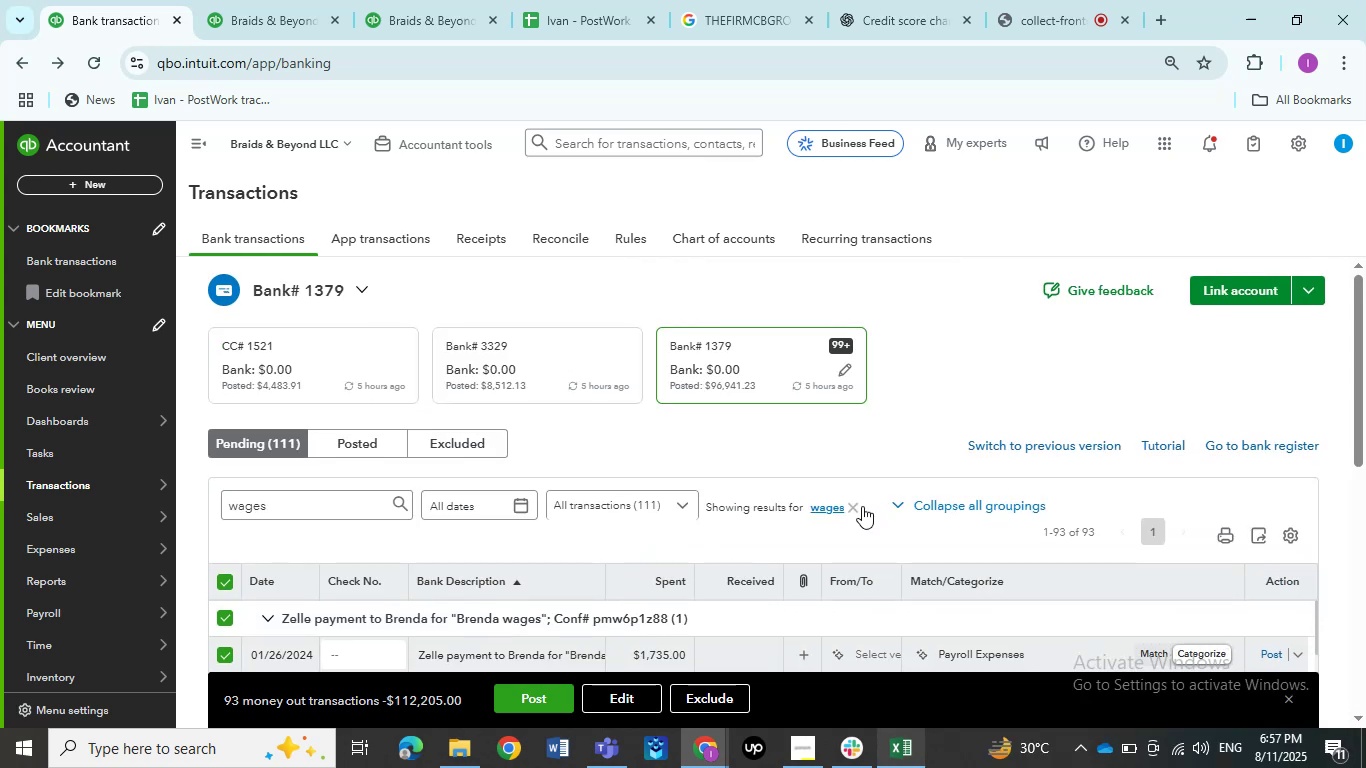 
left_click([860, 507])
 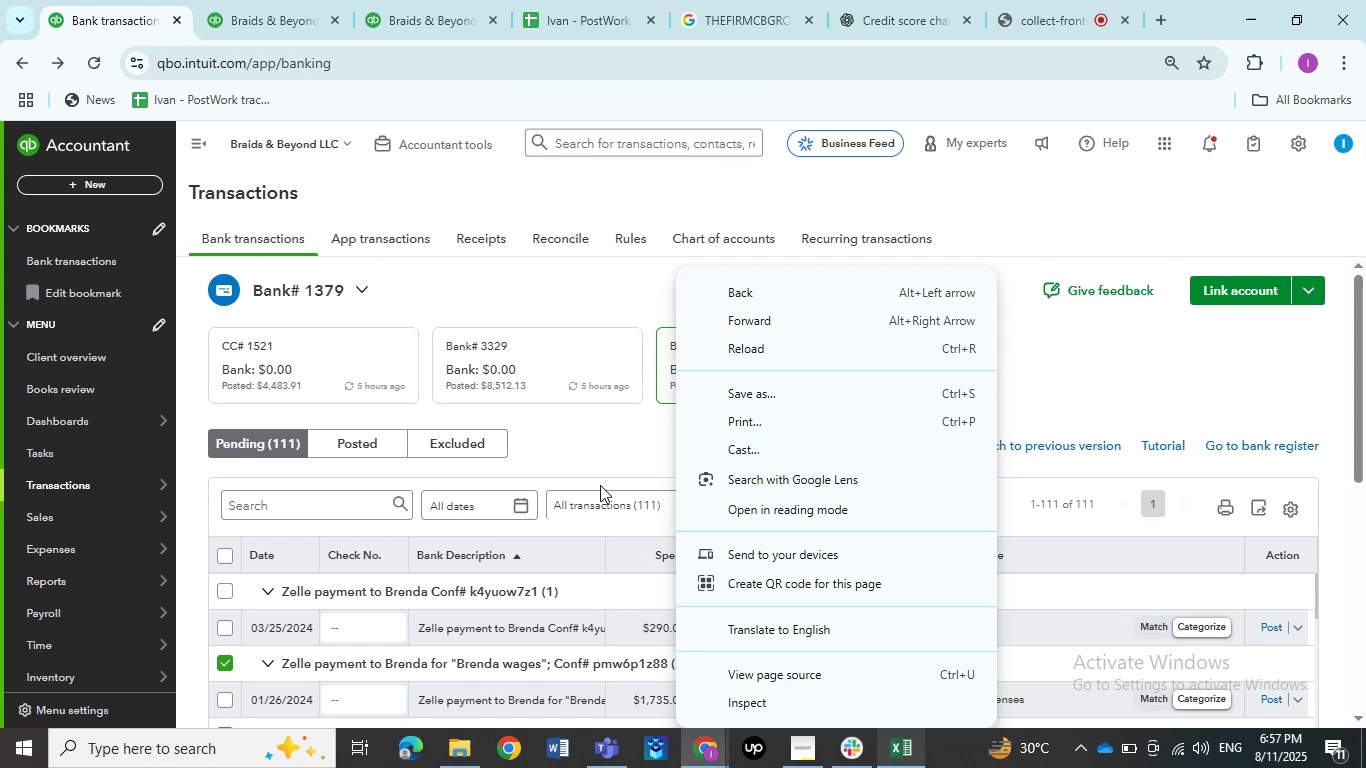 
wait(37.13)
 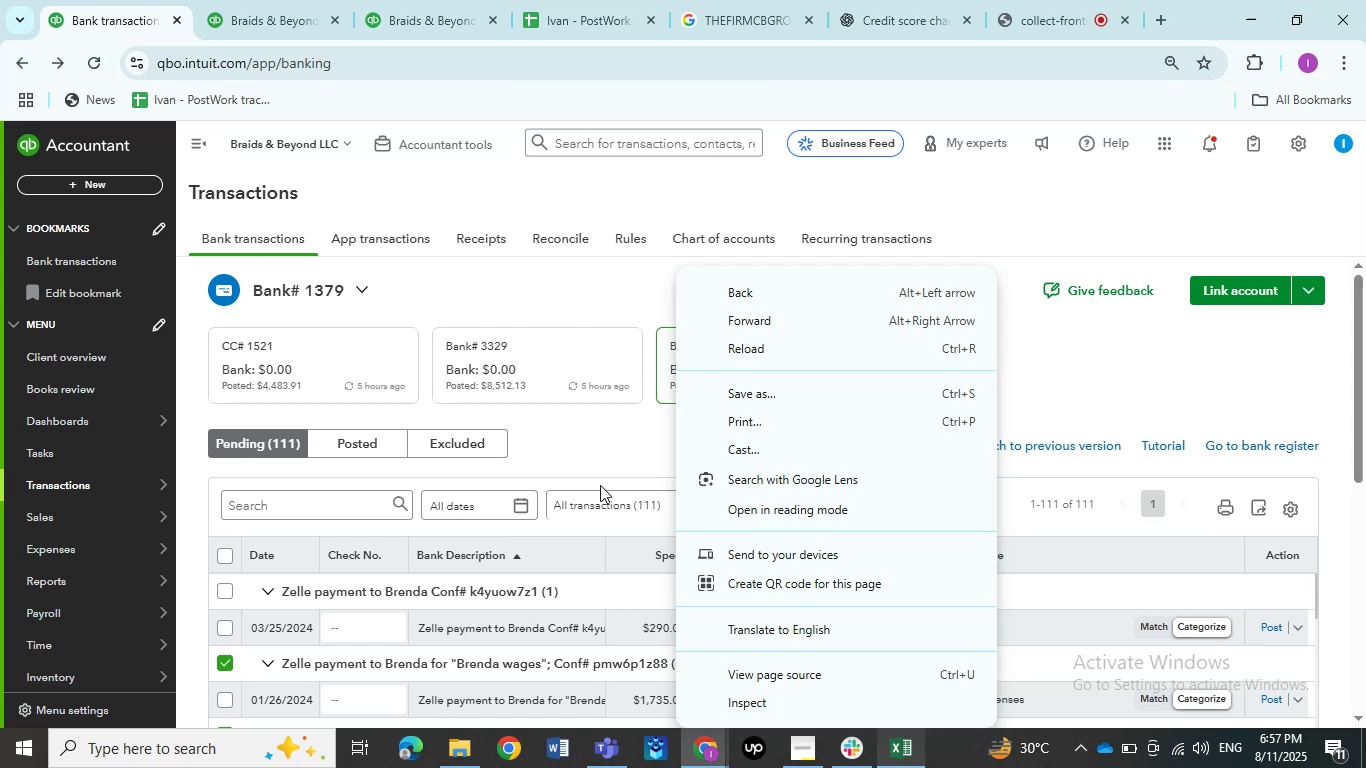 
left_click([619, 431])
 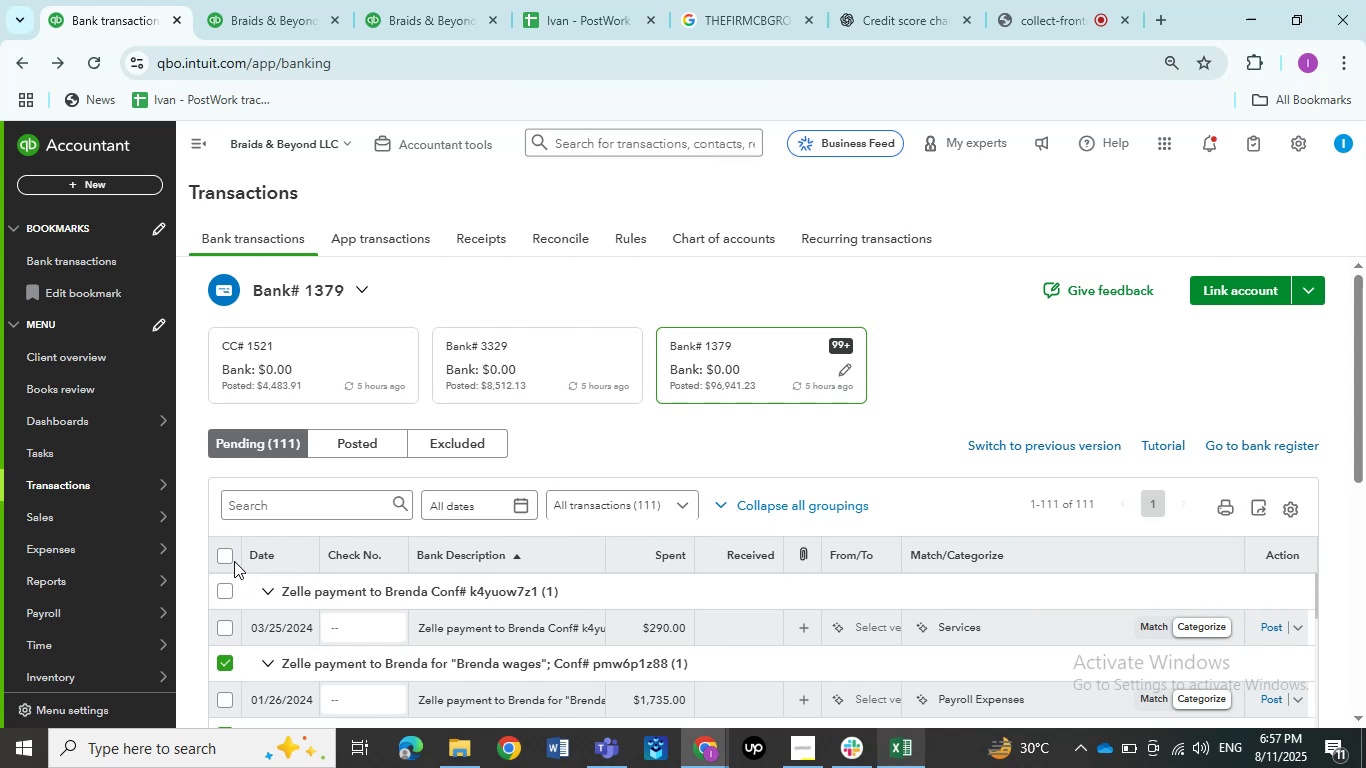 
left_click([231, 560])
 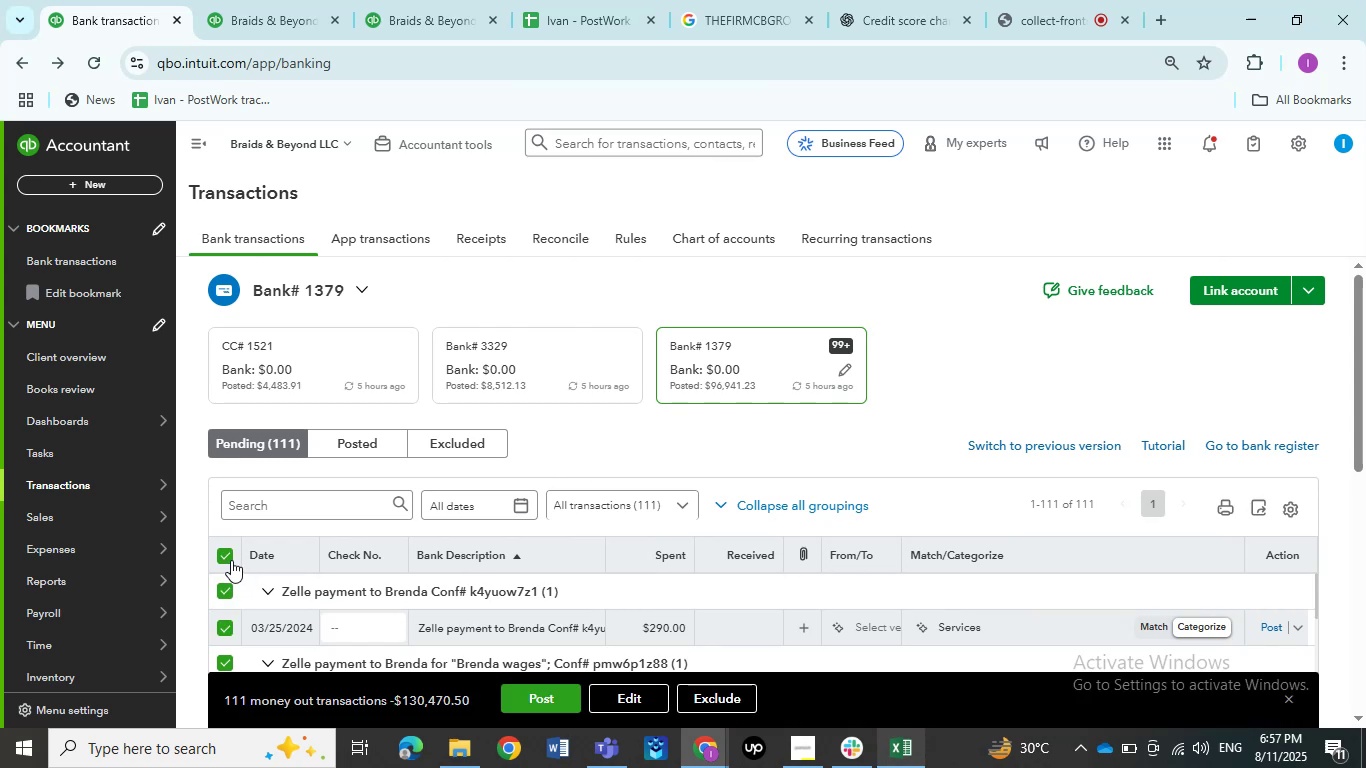 
left_click([231, 560])
 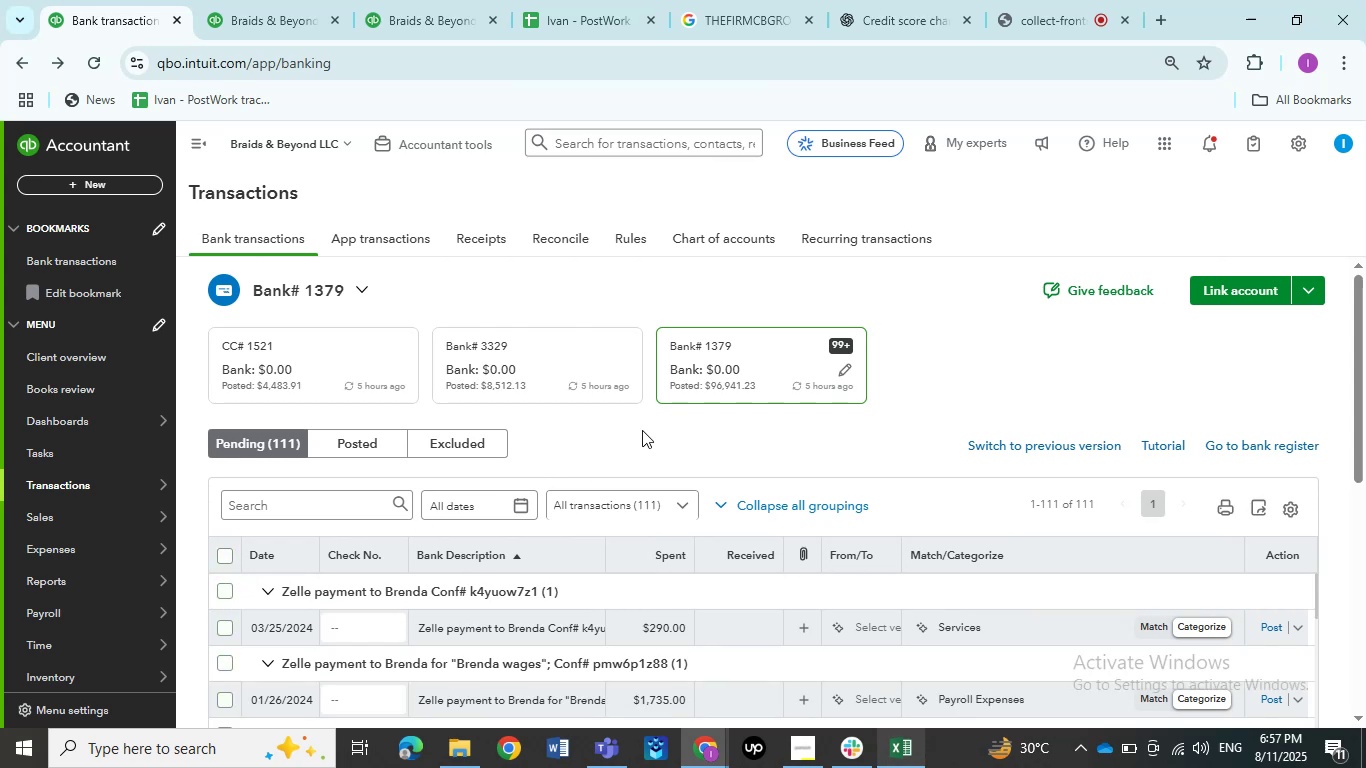 
scroll: coordinate [657, 433], scroll_direction: down, amount: 2.0
 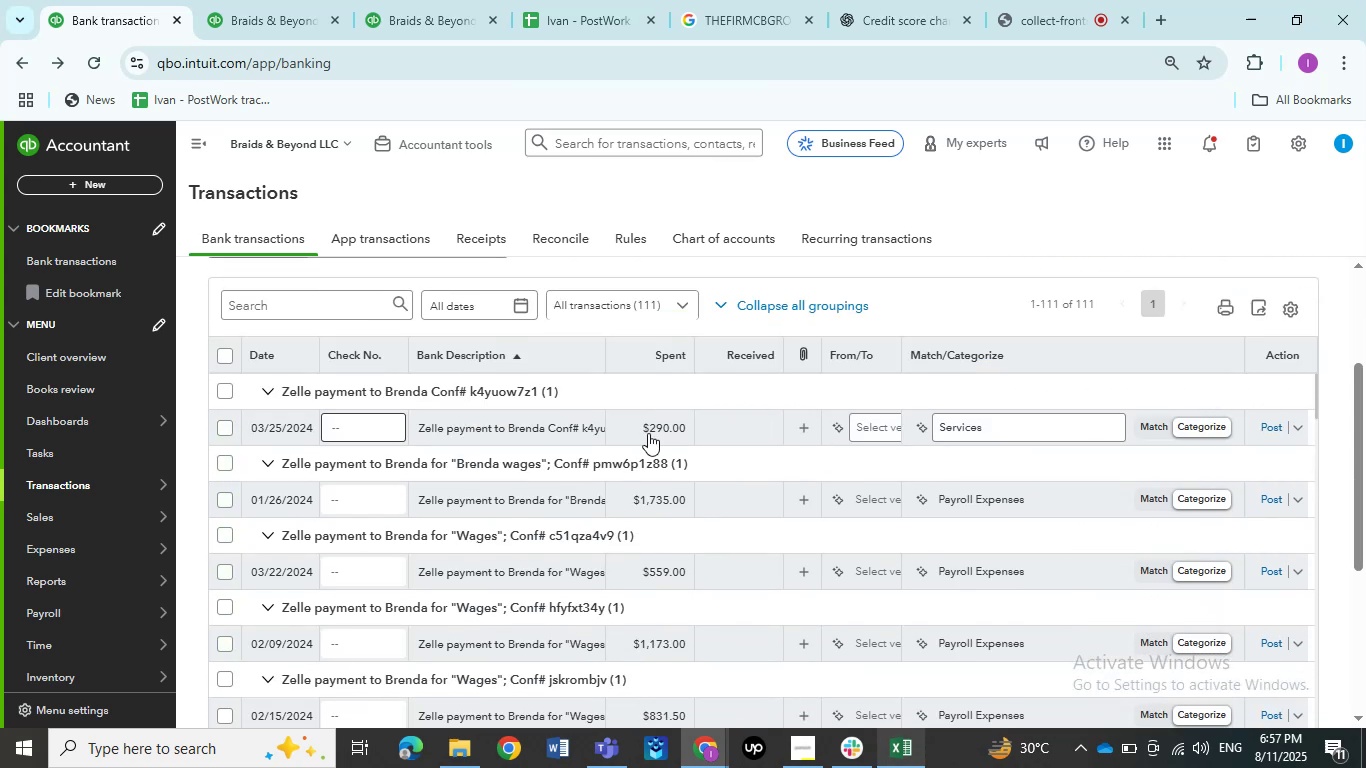 
mouse_move([574, 422])
 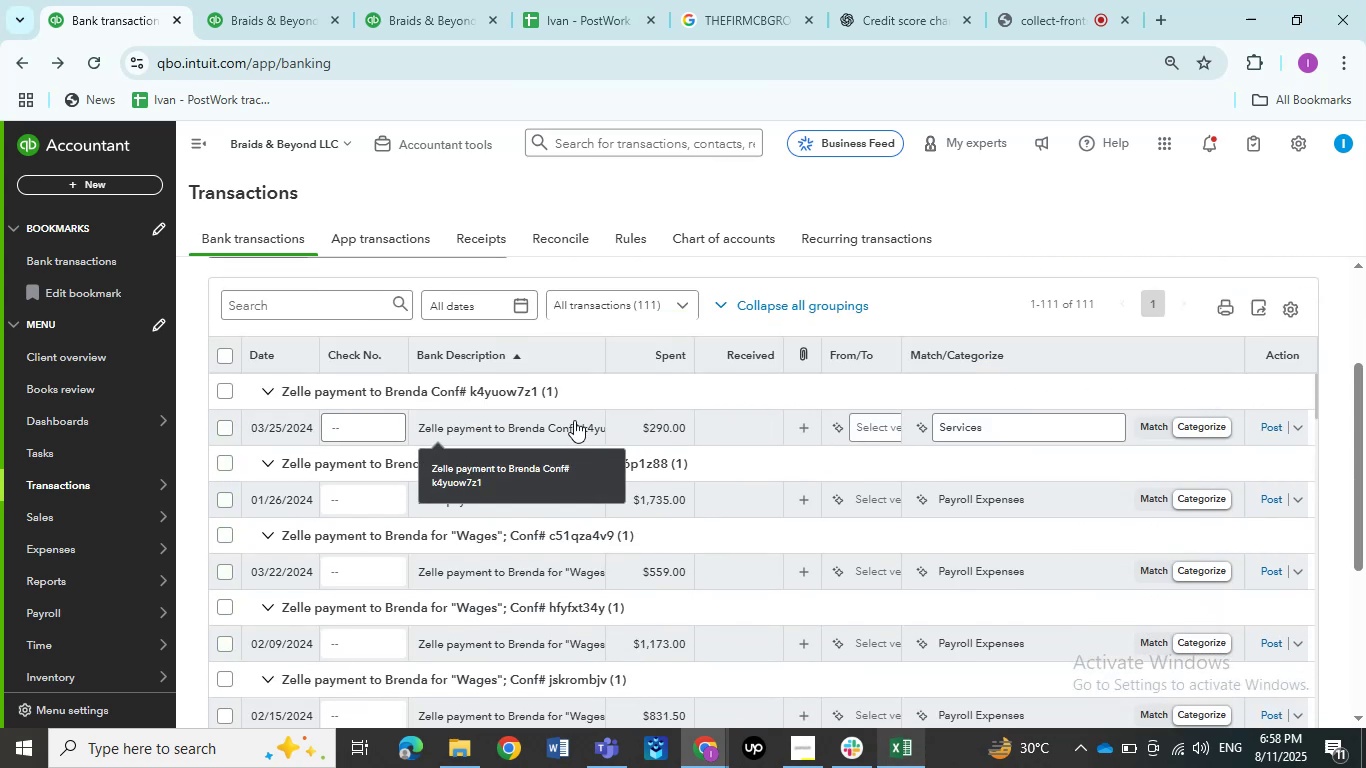 
left_click([574, 420])
 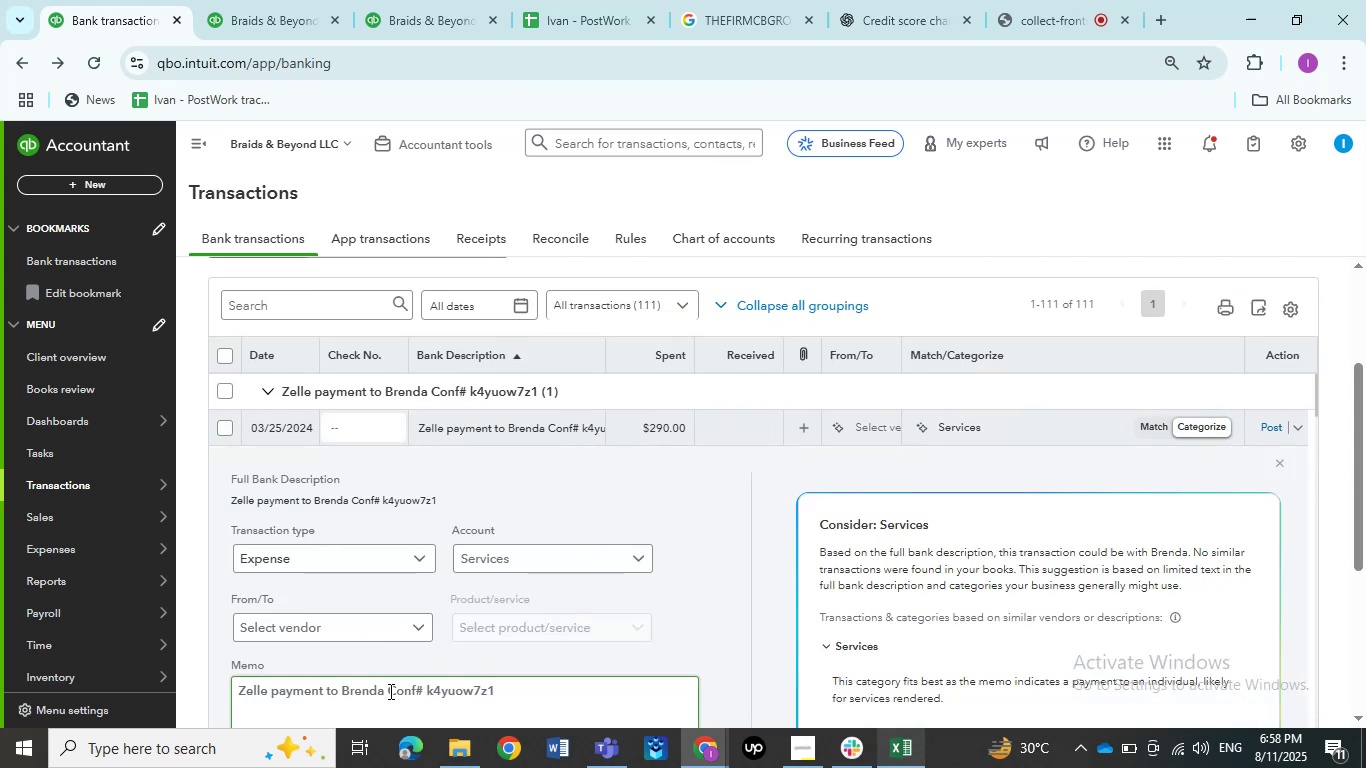 
left_click_drag(start_coordinate=[384, 691], to_coordinate=[345, 691])
 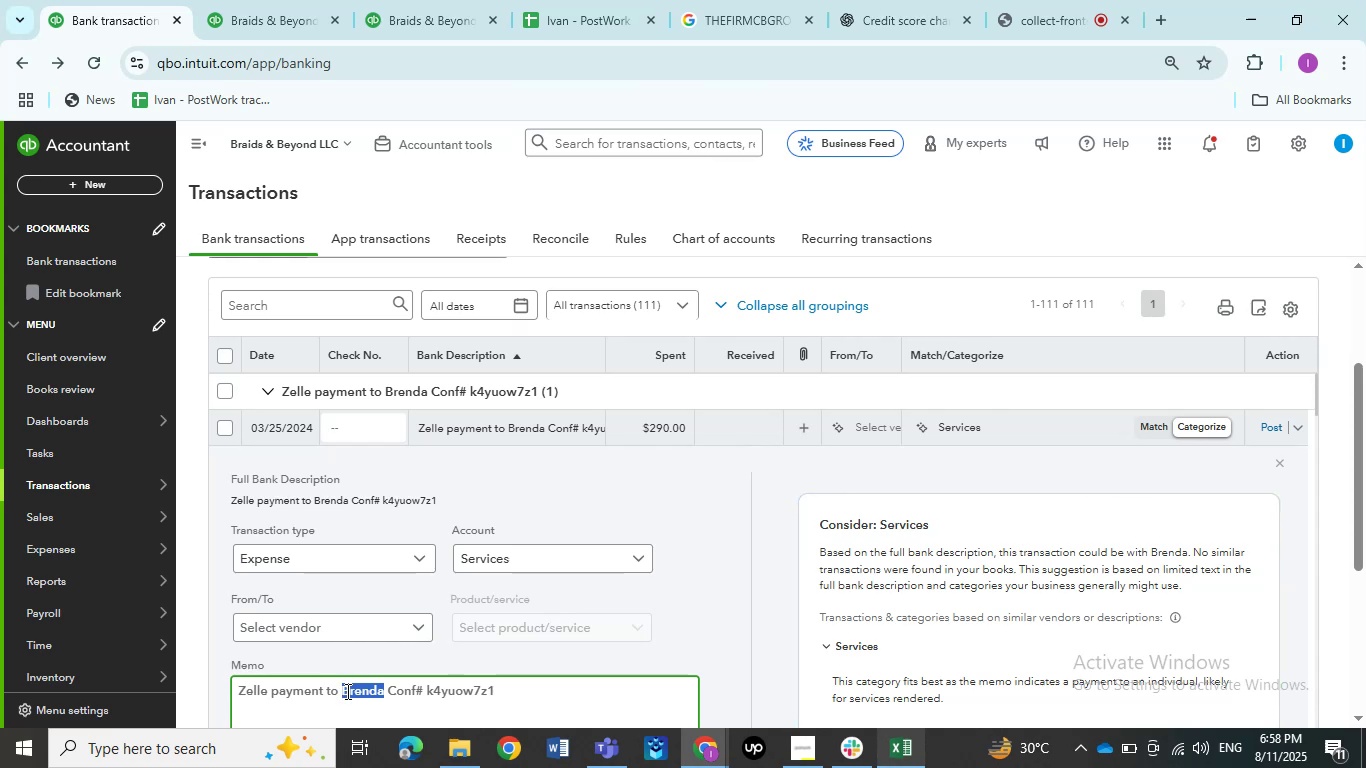 
key(Control+C)
 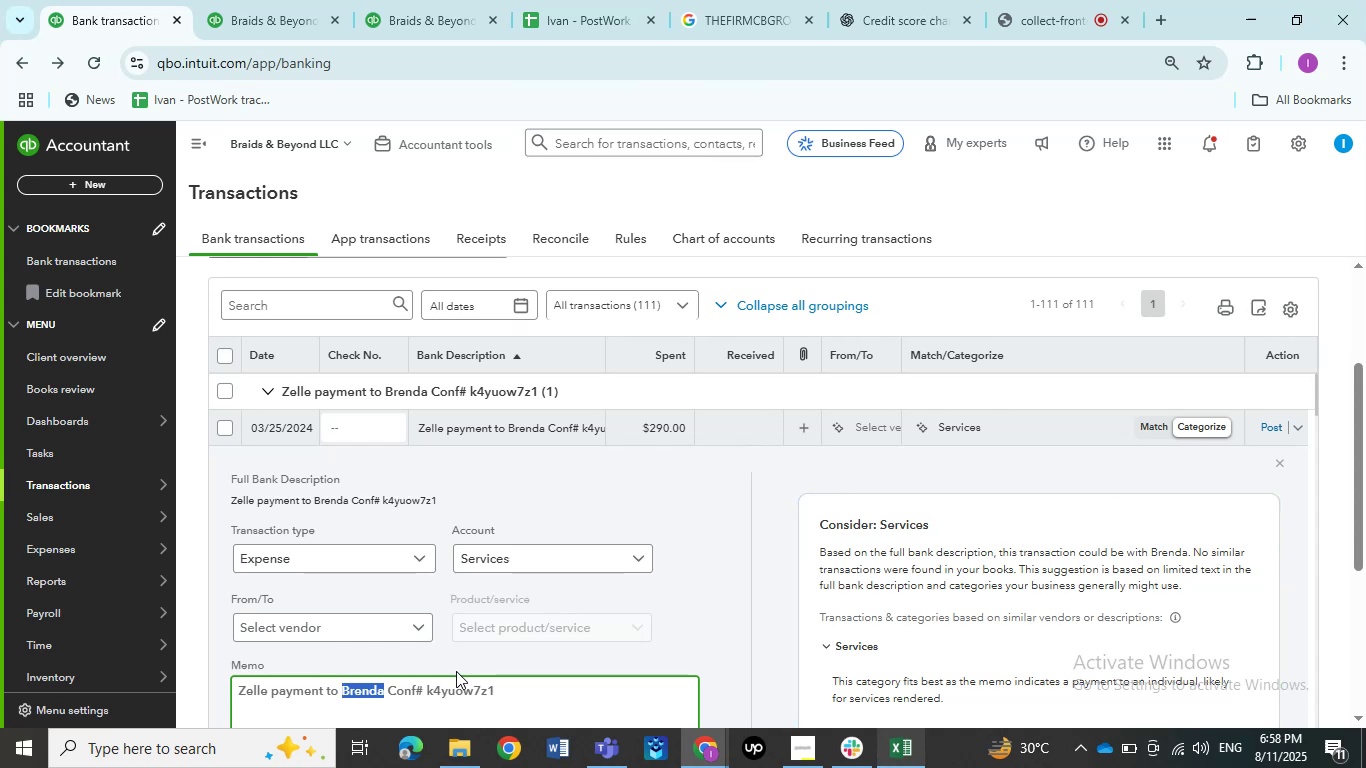 
key(Control+C)
 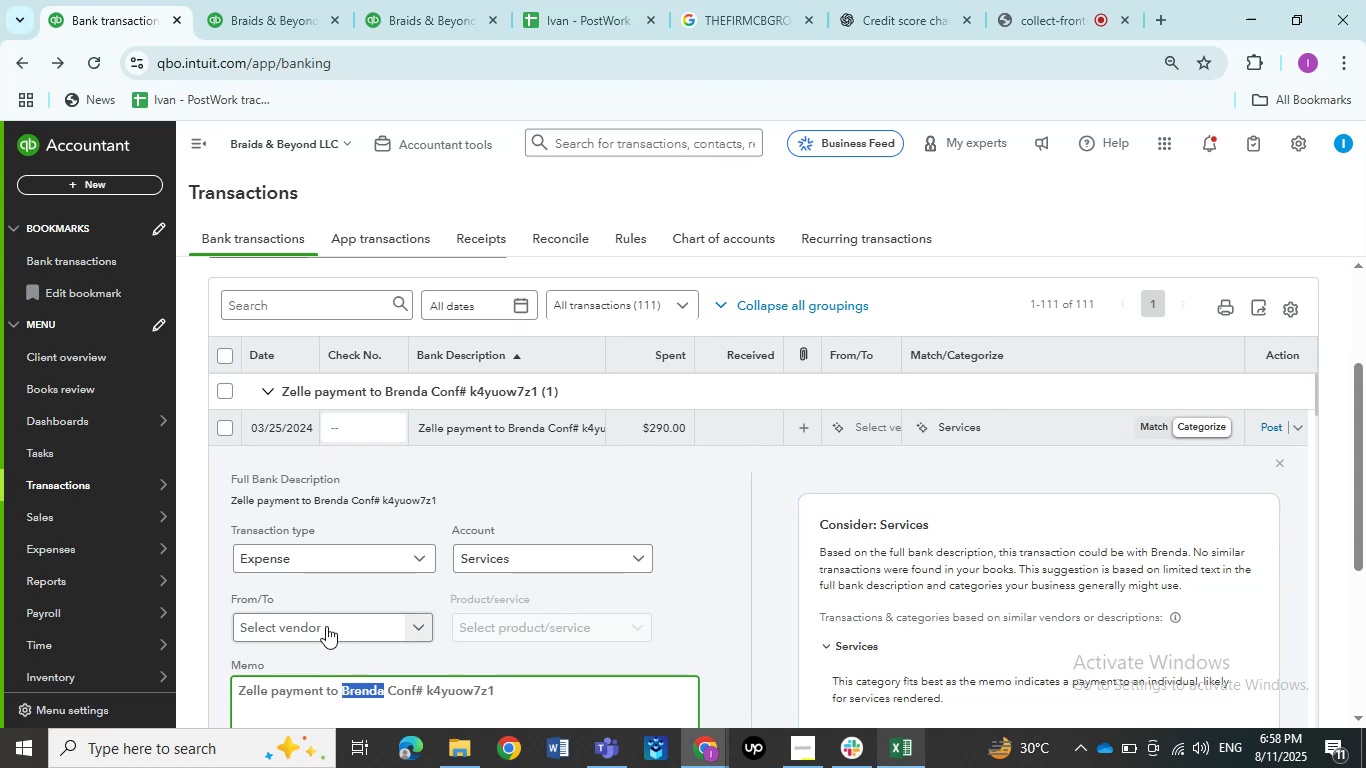 
left_click([325, 626])
 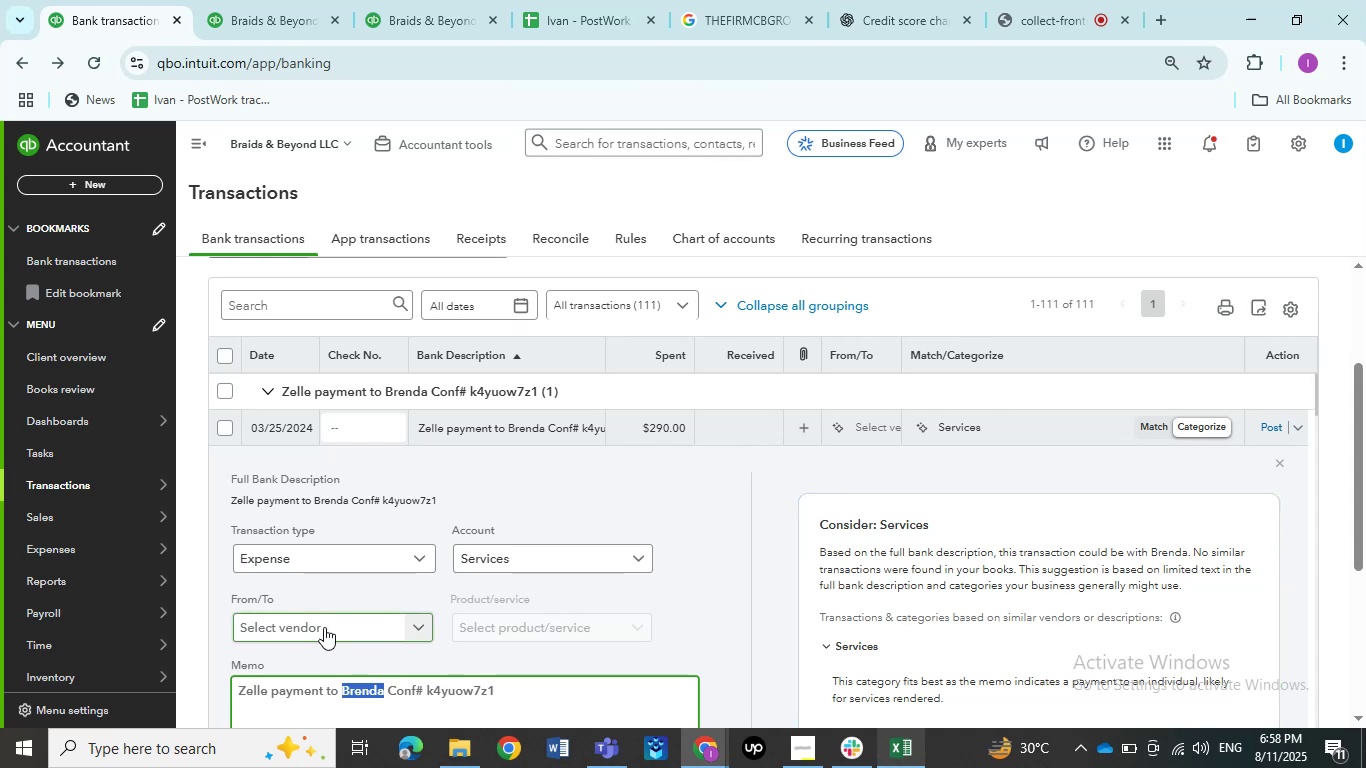 
key(Control+V)
 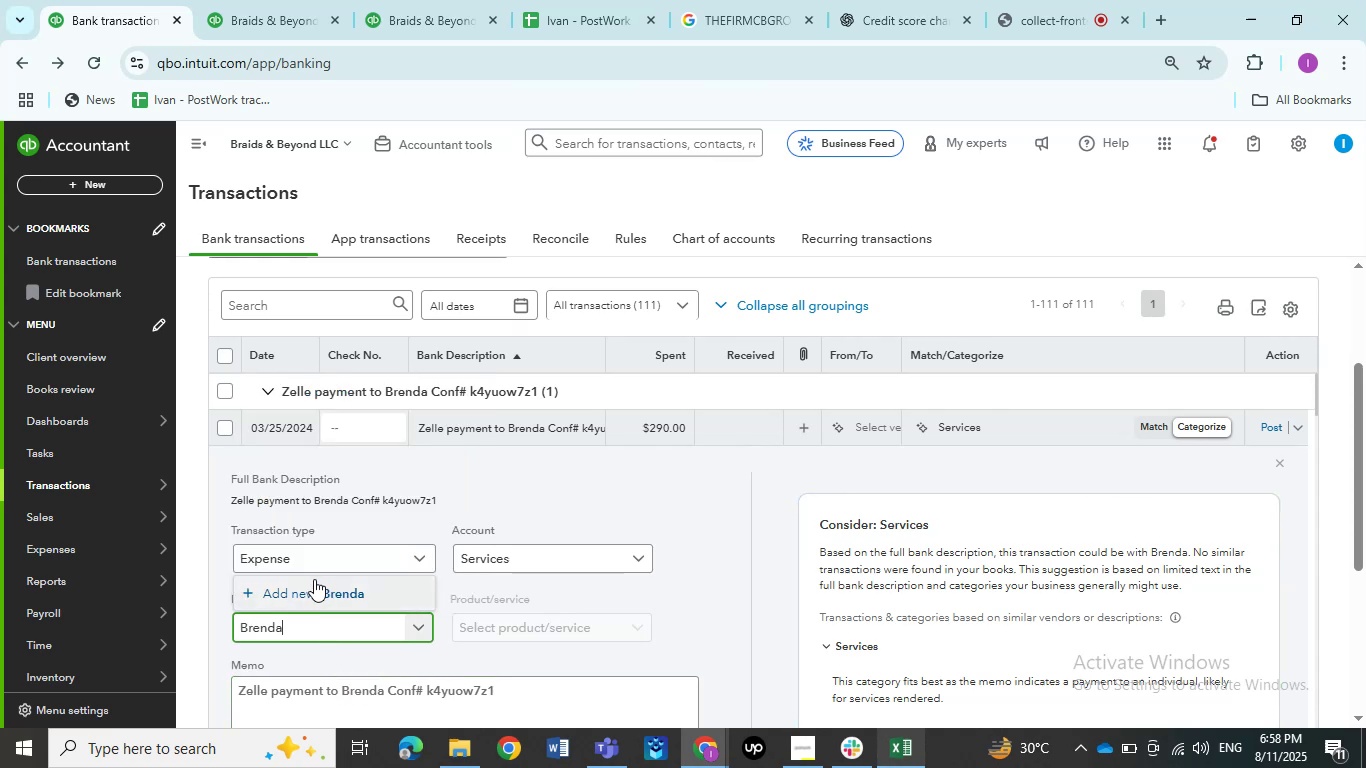 
left_click([313, 585])
 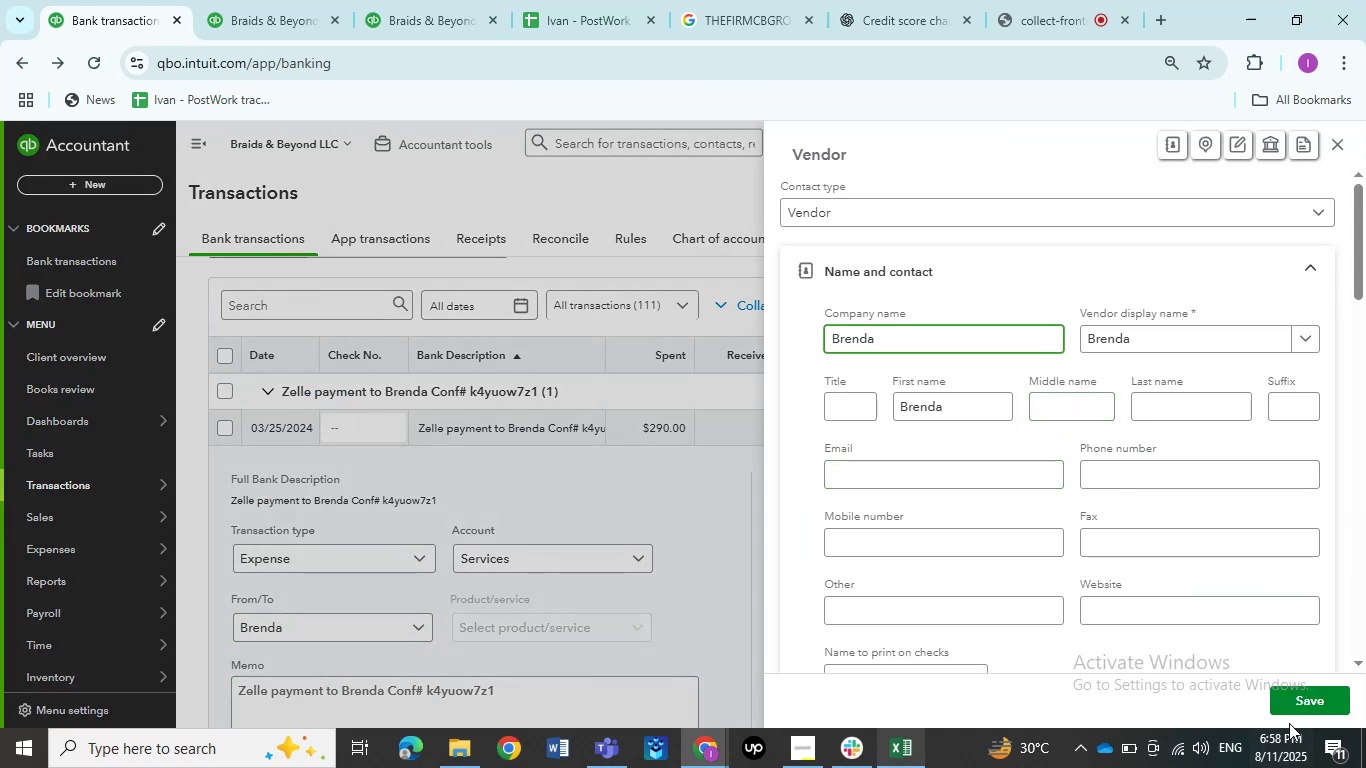 
left_click([1298, 705])
 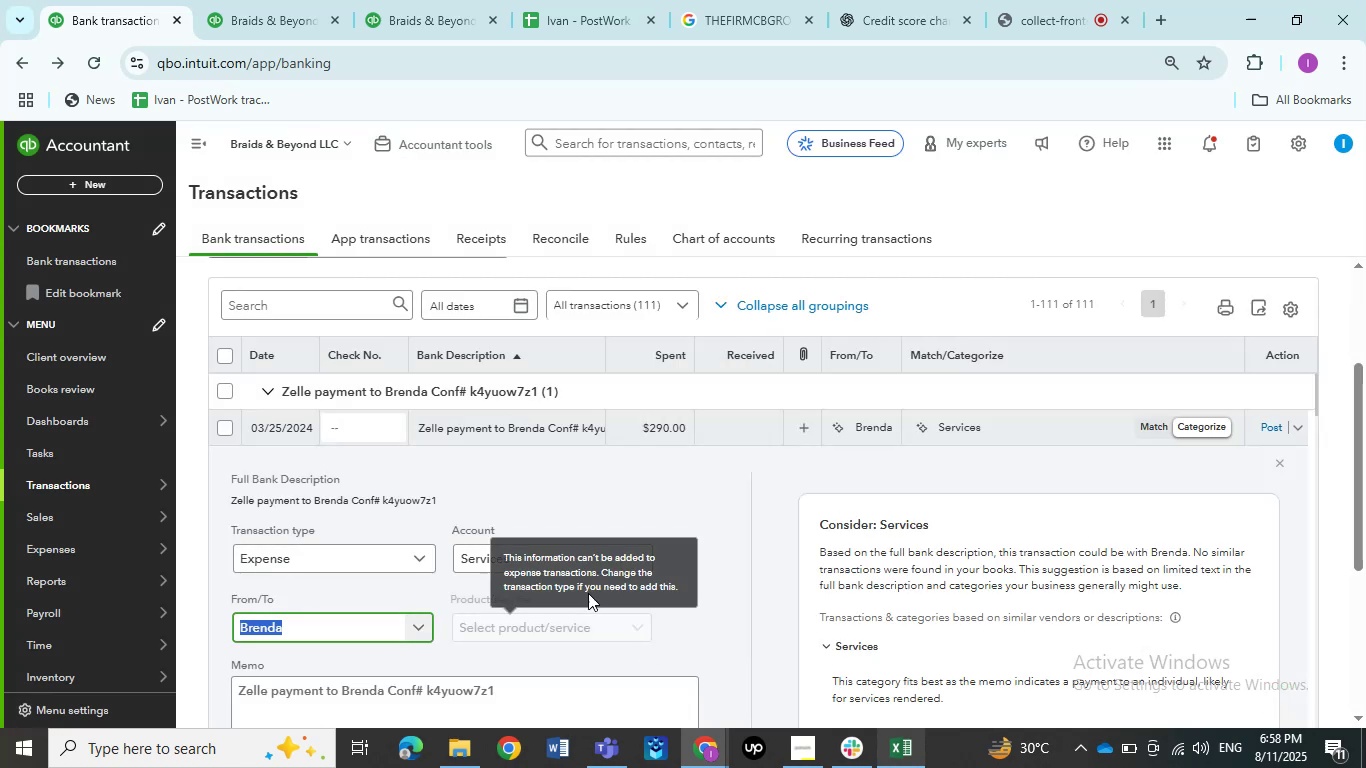 
mouse_move([474, 551])
 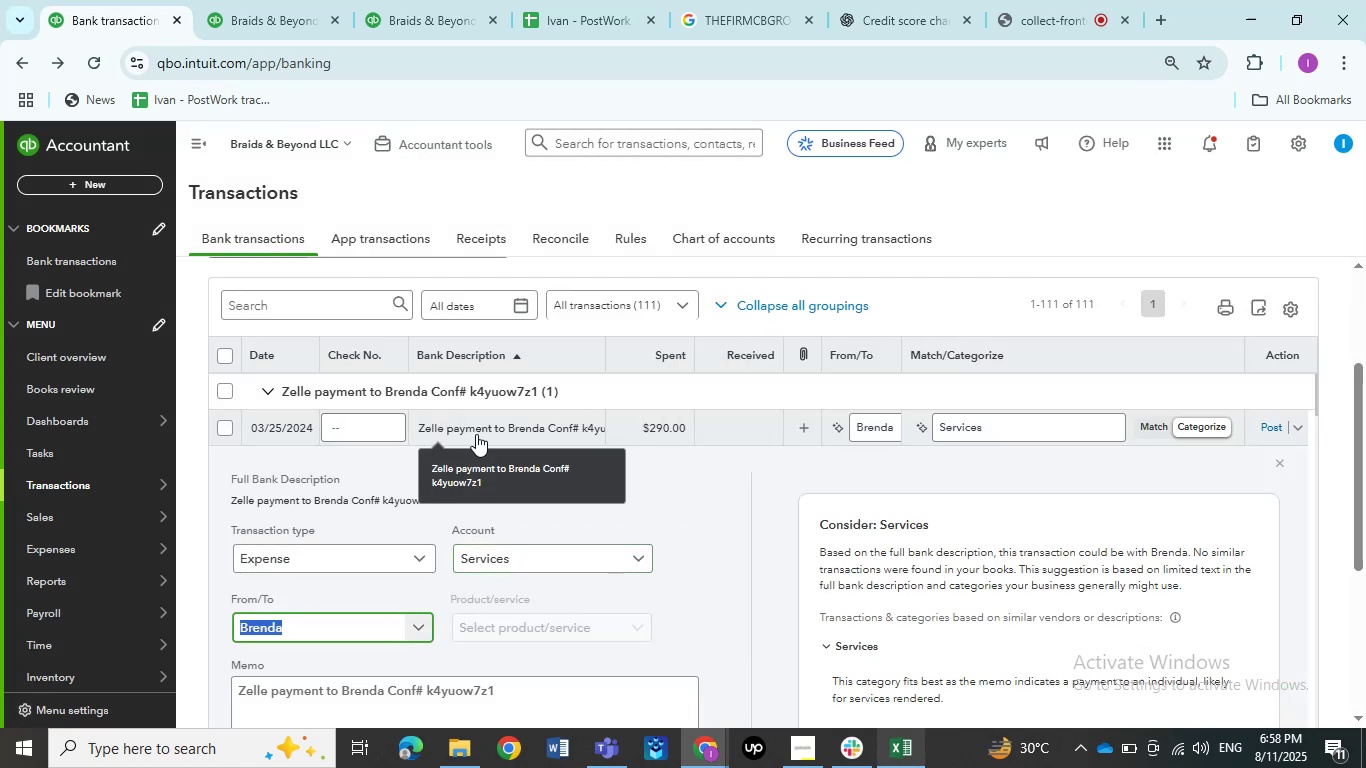 
left_click([476, 434])
 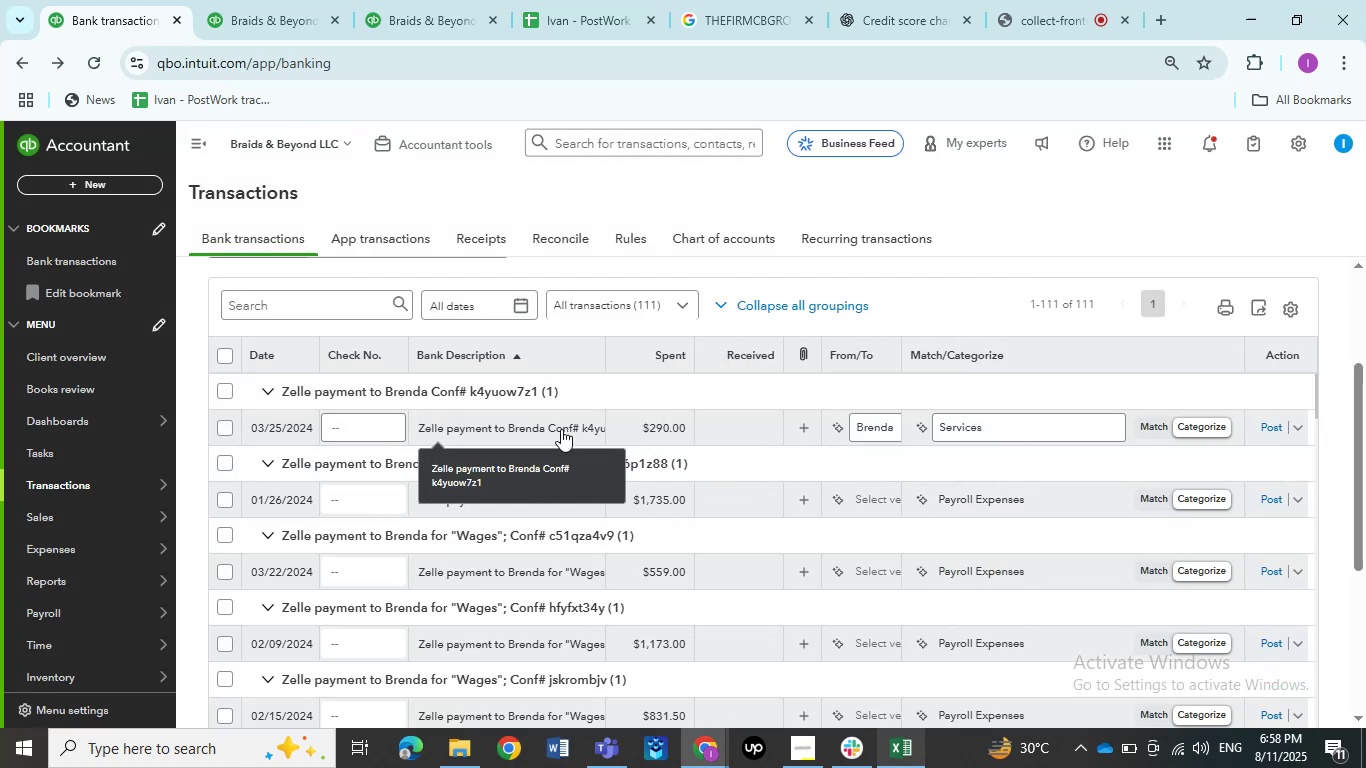 
left_click([592, 425])
 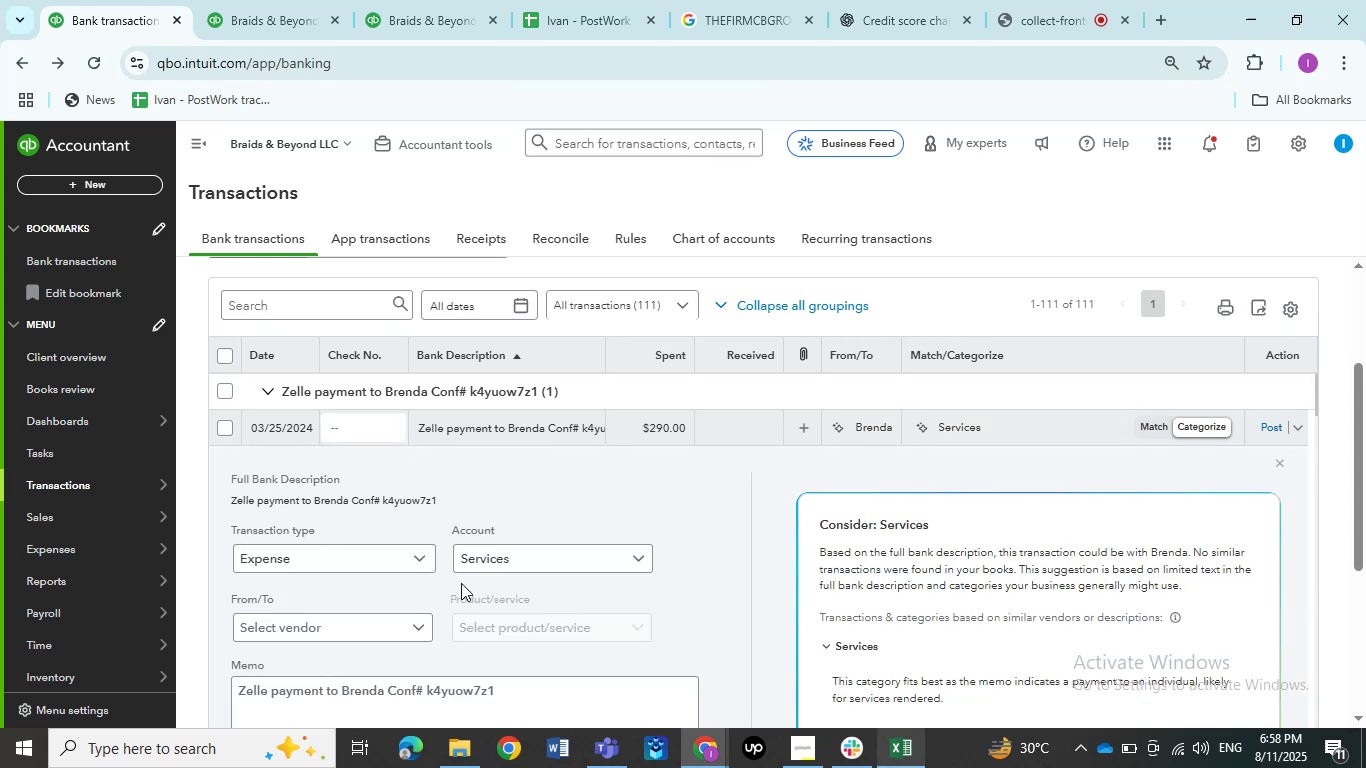 
left_click([364, 617])
 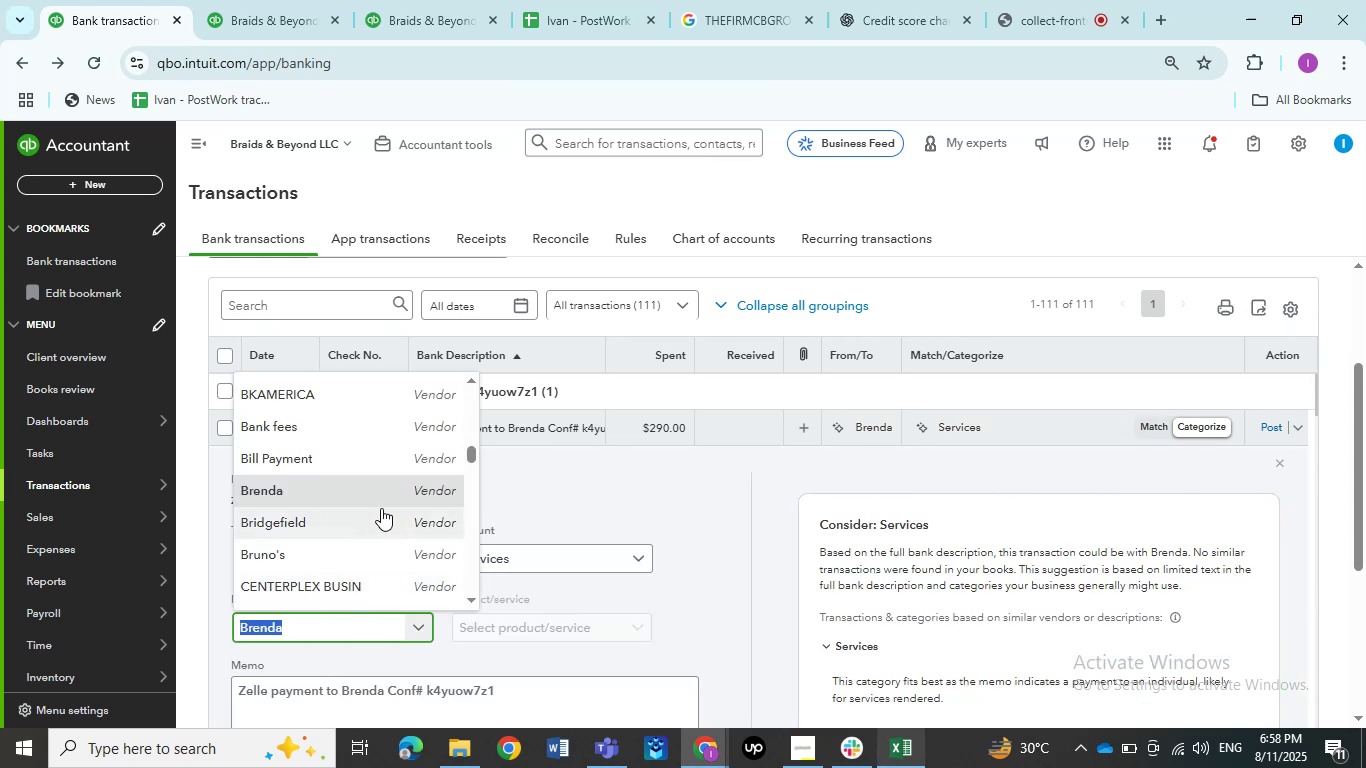 
left_click([358, 491])
 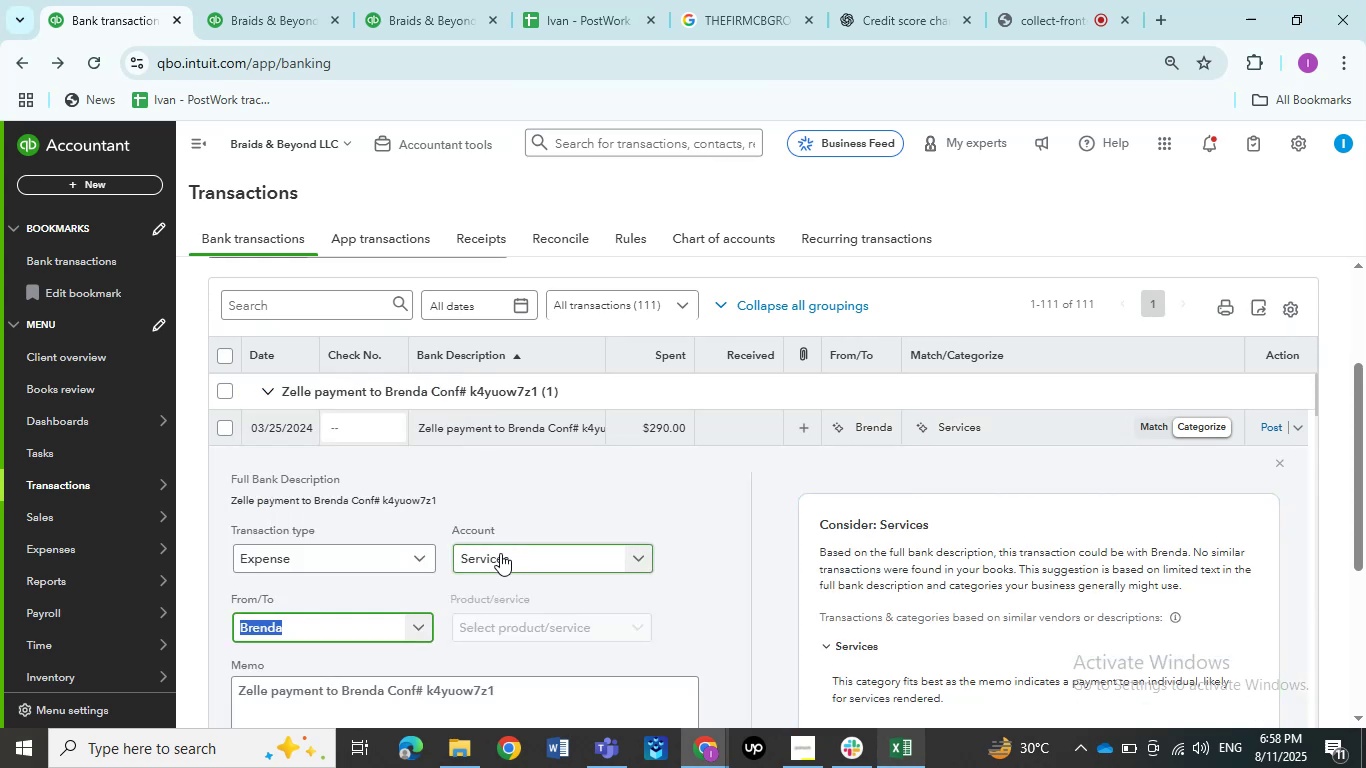 
left_click([500, 553])
 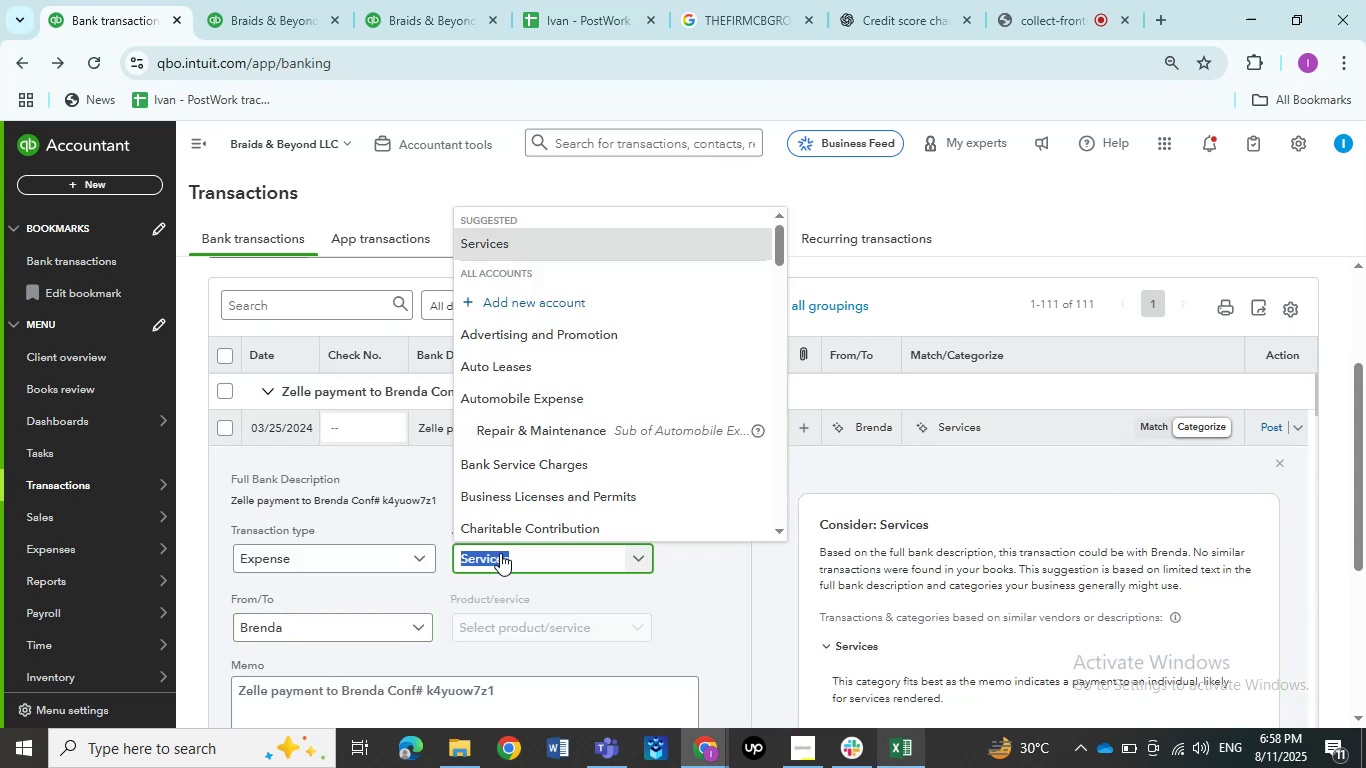 
type(ask)
 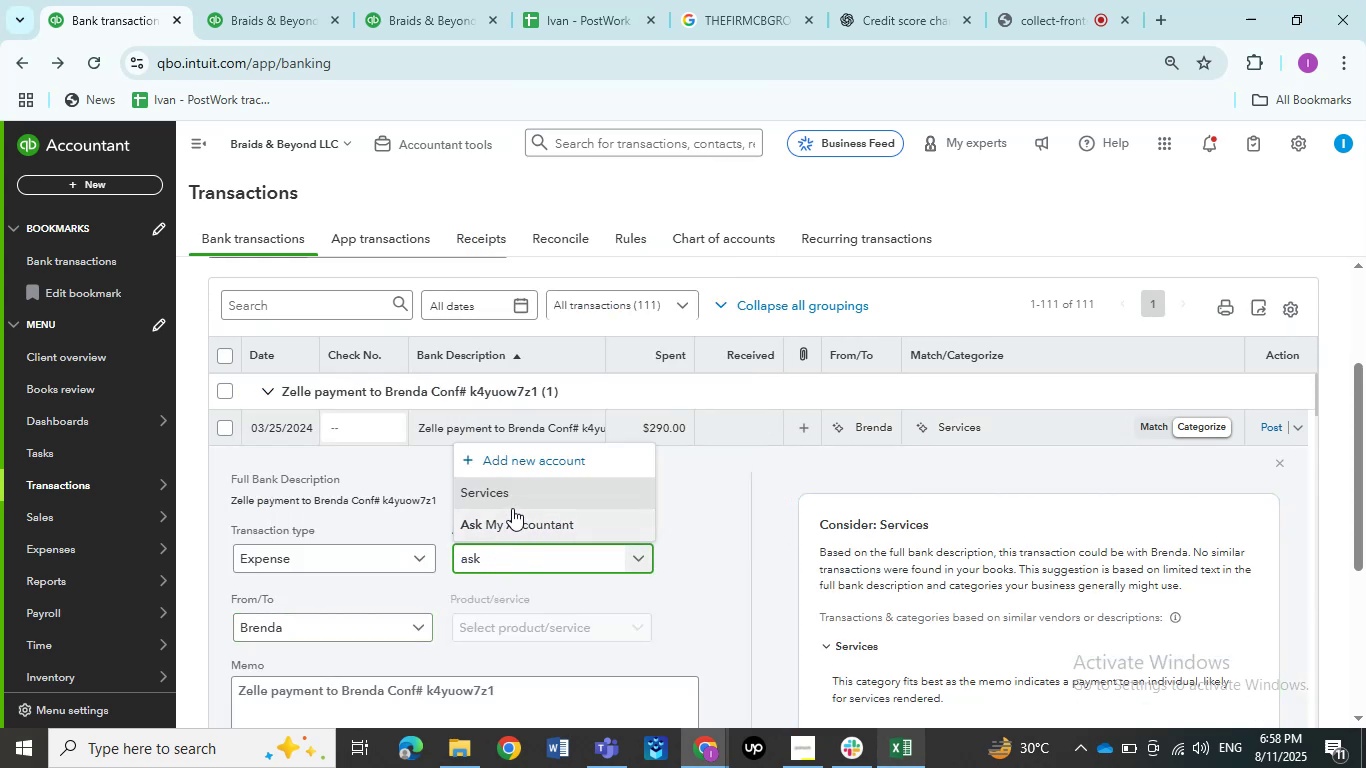 
left_click([512, 520])
 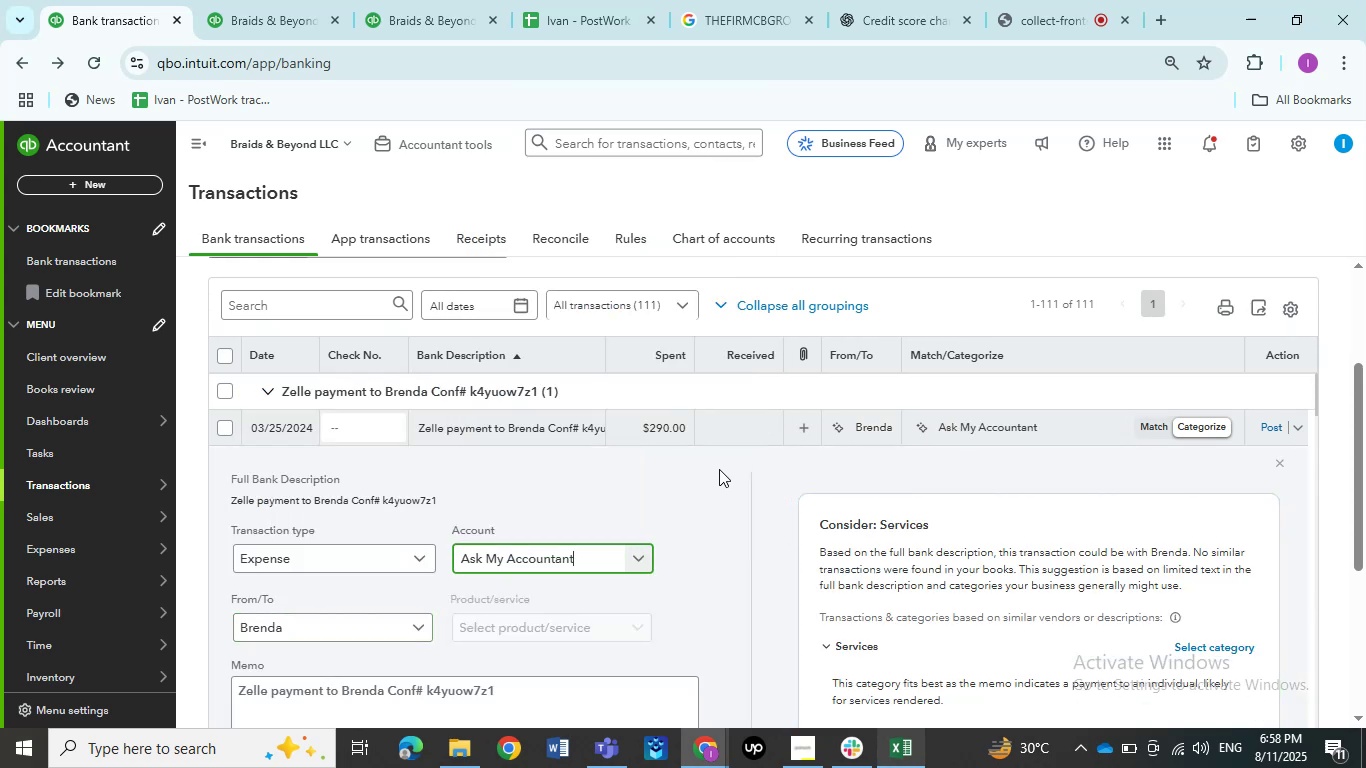 
scroll: coordinate [716, 509], scroll_direction: down, amount: 3.0
 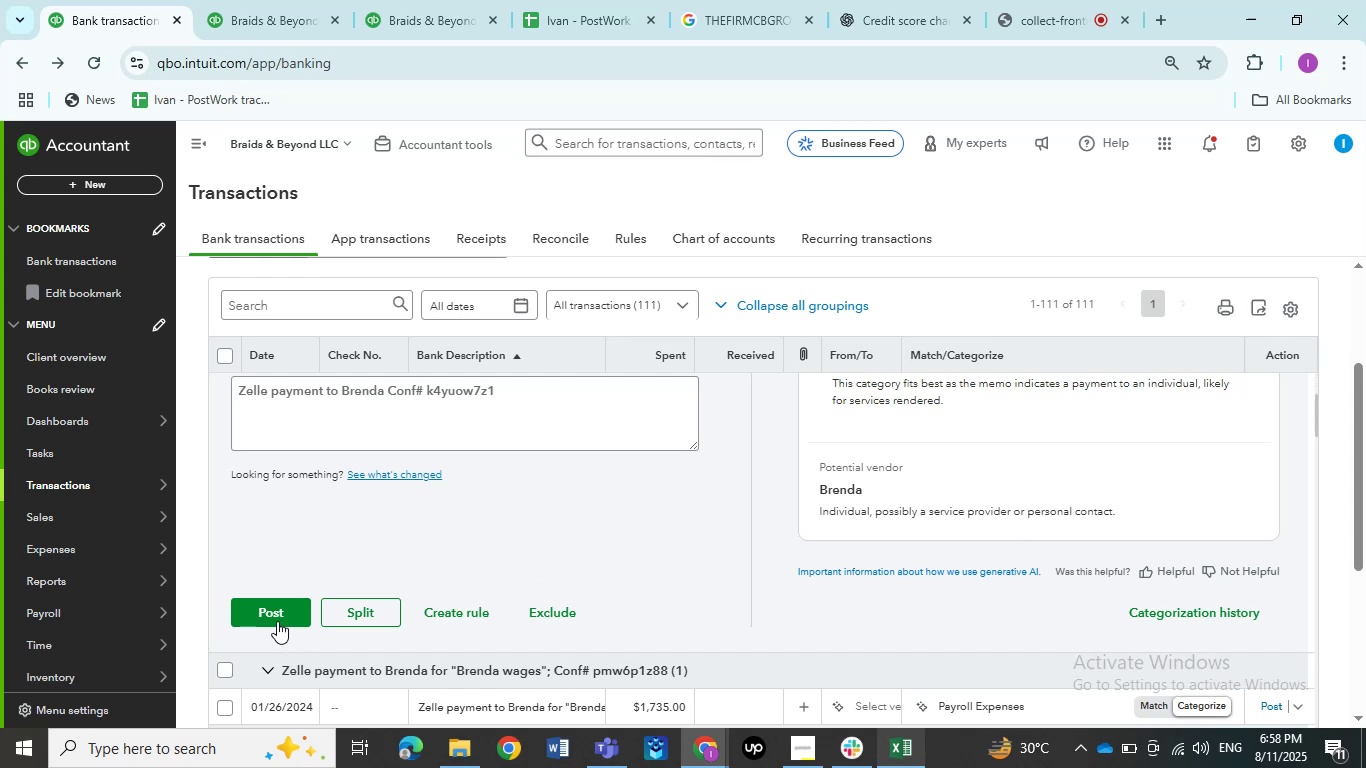 
left_click([277, 621])
 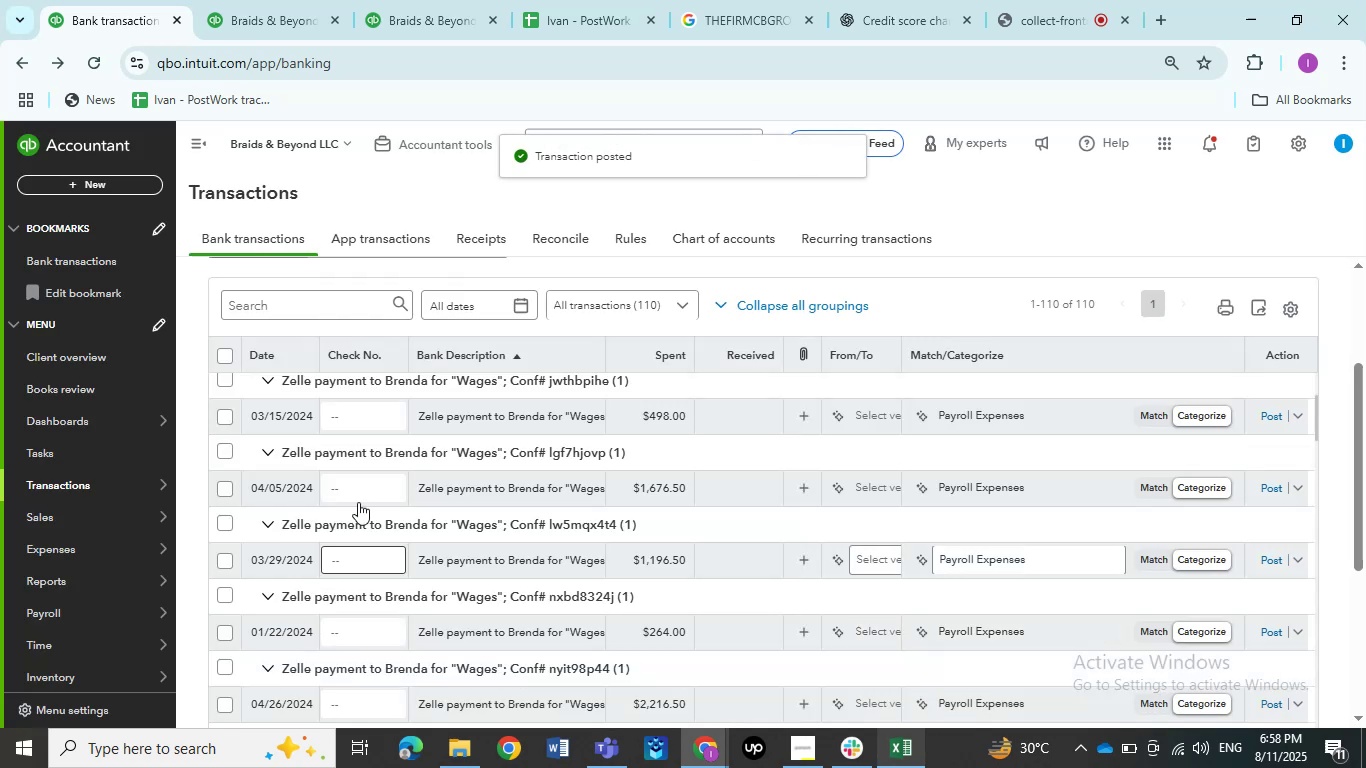 
wait(5.21)
 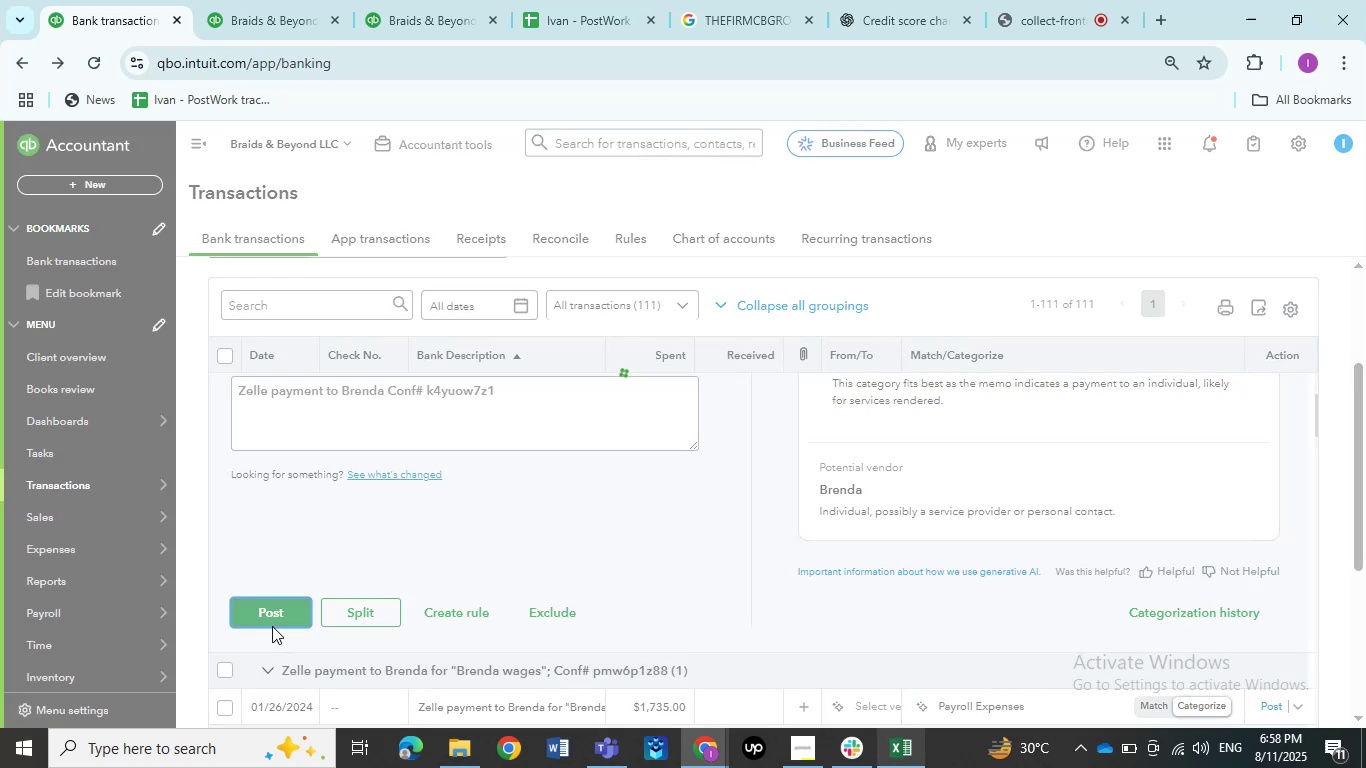 
scroll: coordinate [494, 578], scroll_direction: up, amount: 6.0
 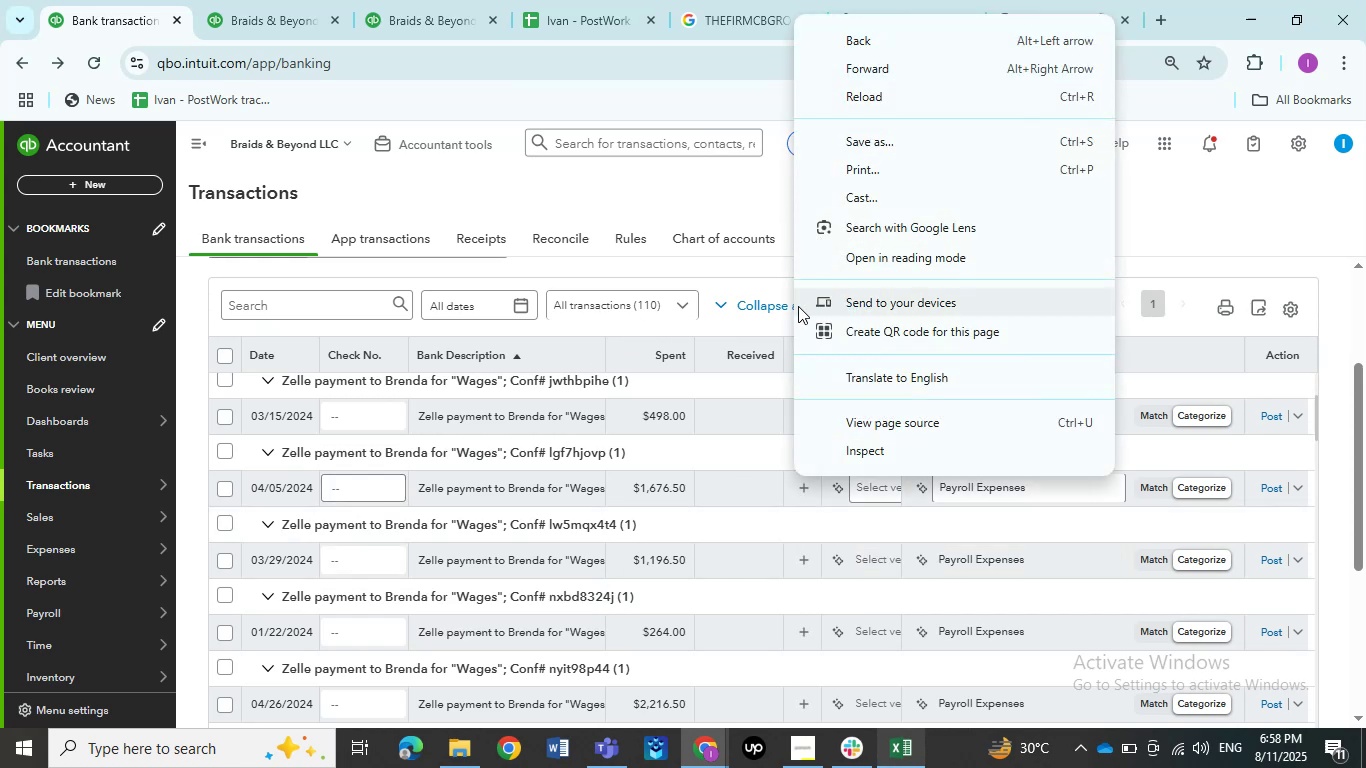 
left_click([618, 284])
 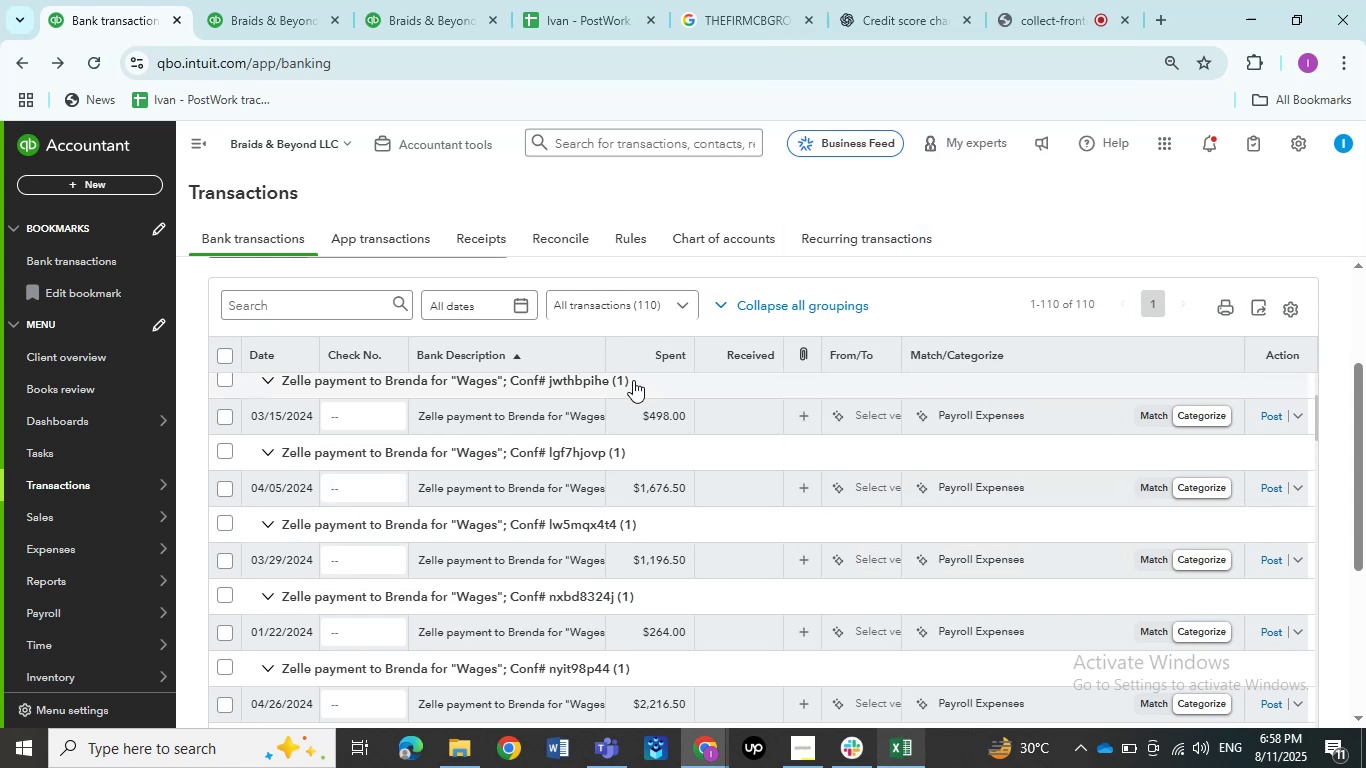 
scroll: coordinate [473, 412], scroll_direction: up, amount: 6.0
 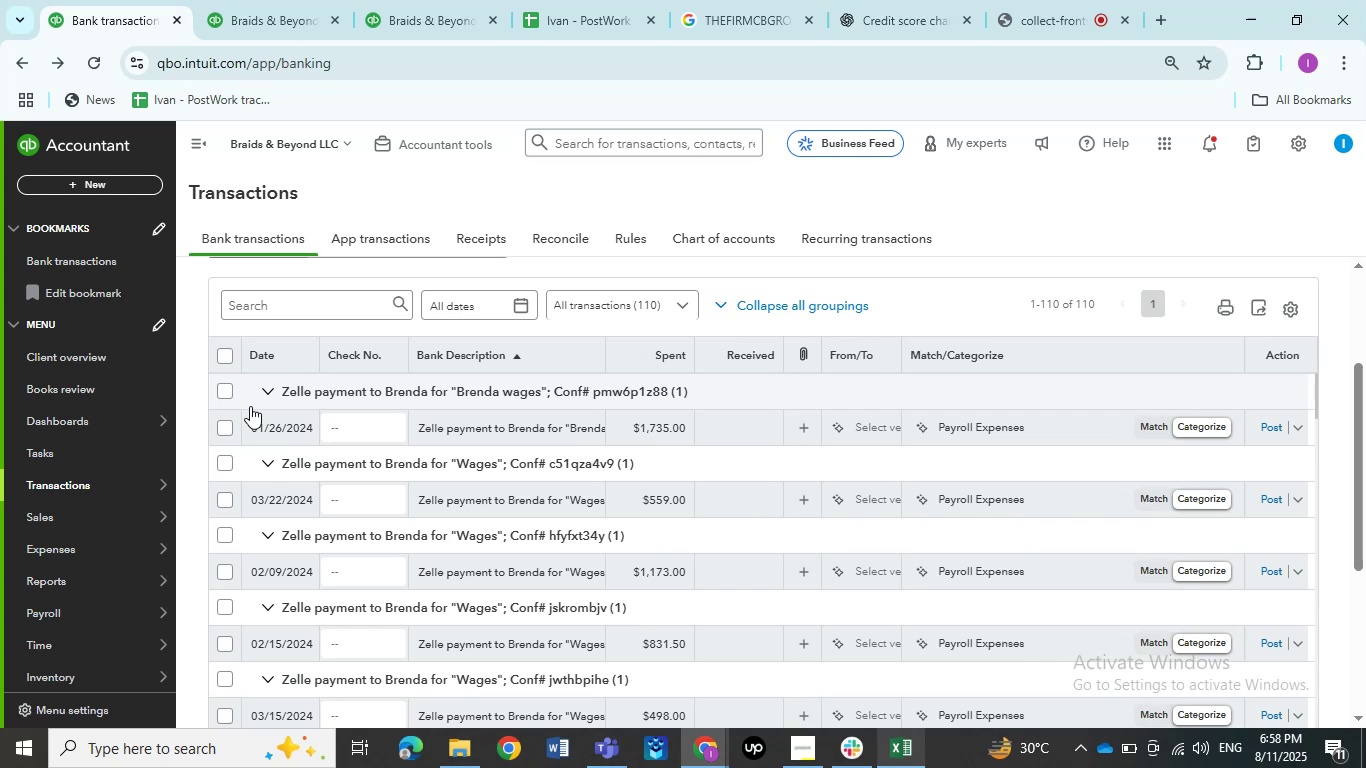 
left_click([224, 424])
 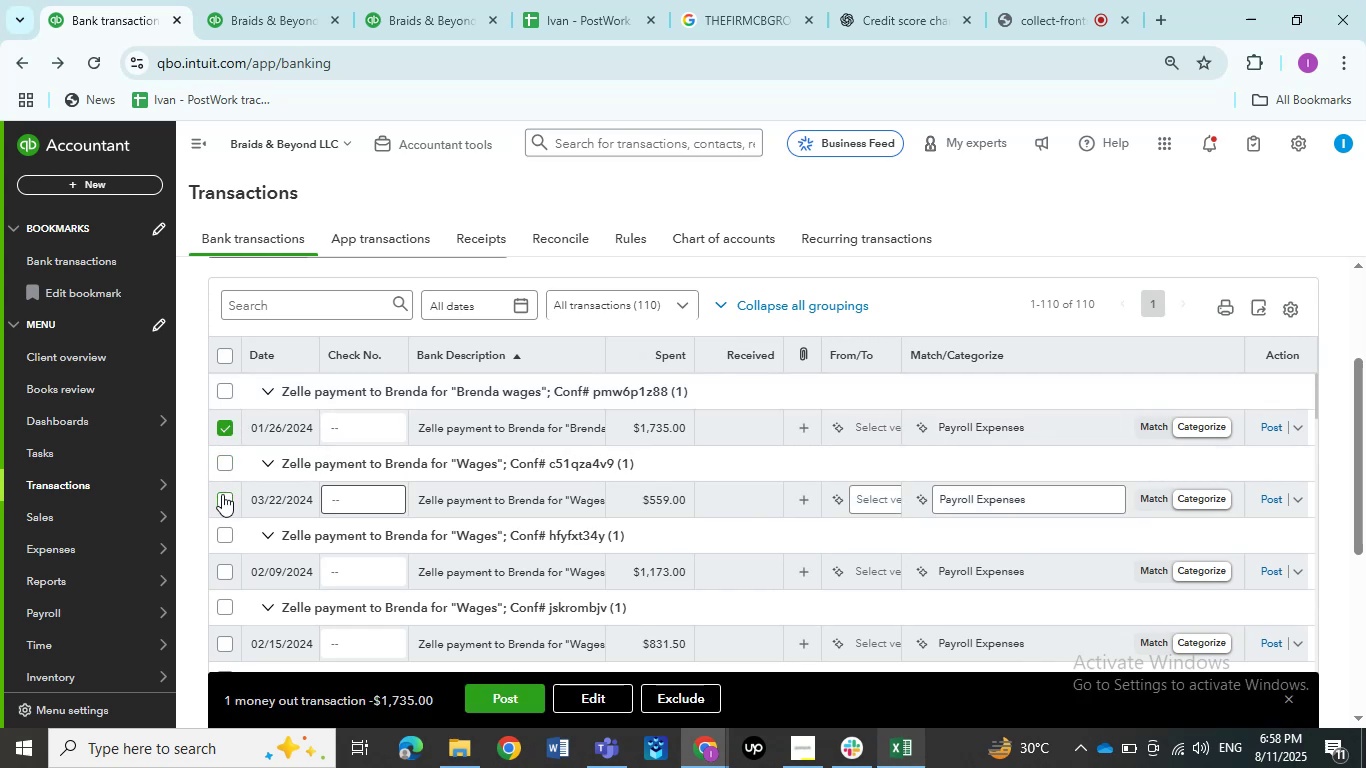 
left_click([220, 494])
 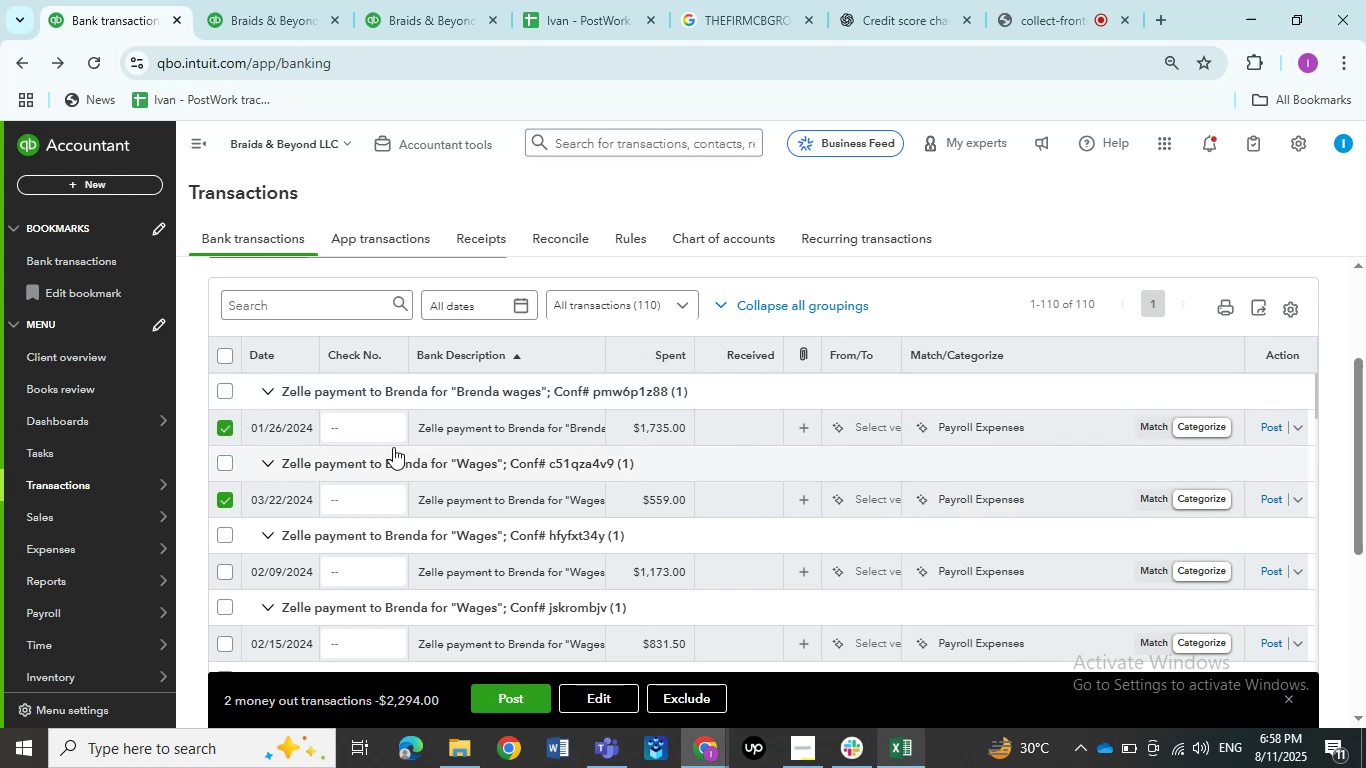 
scroll: coordinate [394, 447], scroll_direction: down, amount: 1.0
 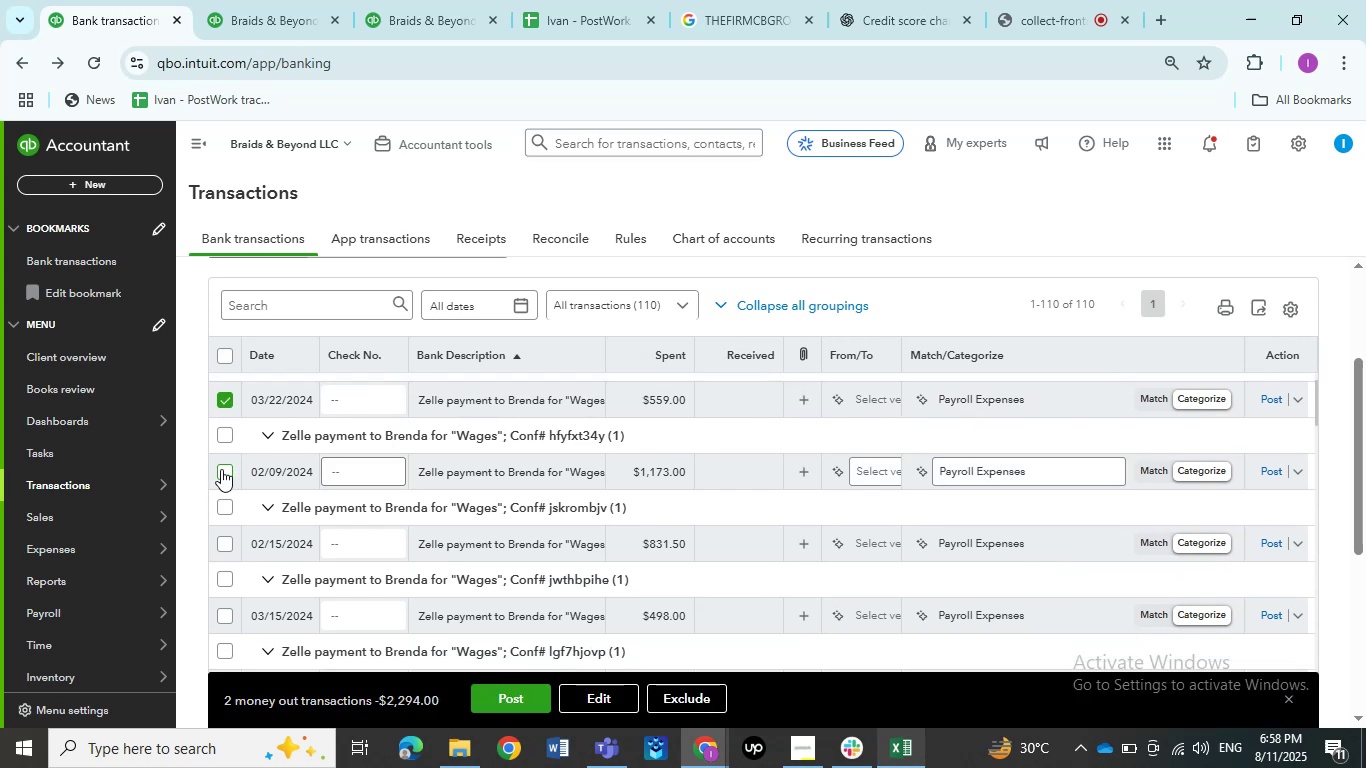 
left_click([221, 469])
 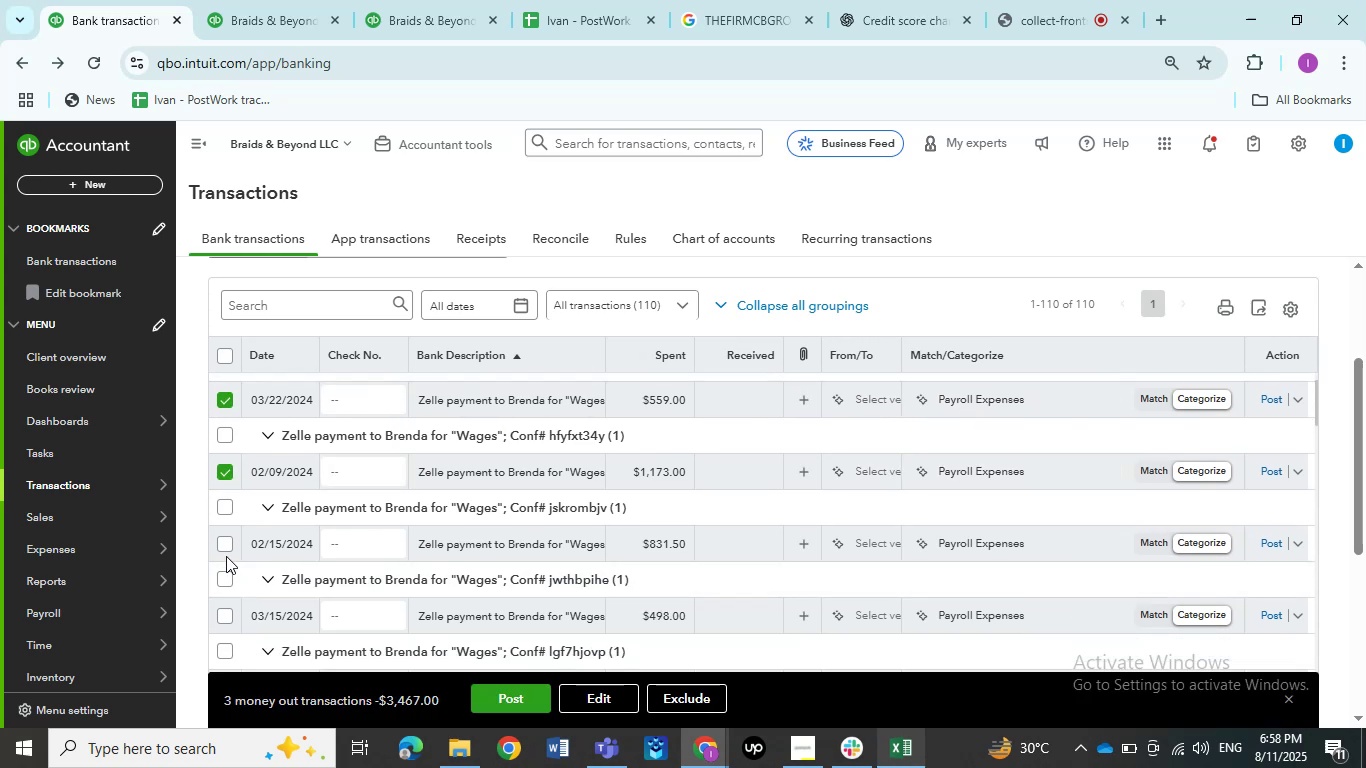 
left_click([226, 553])
 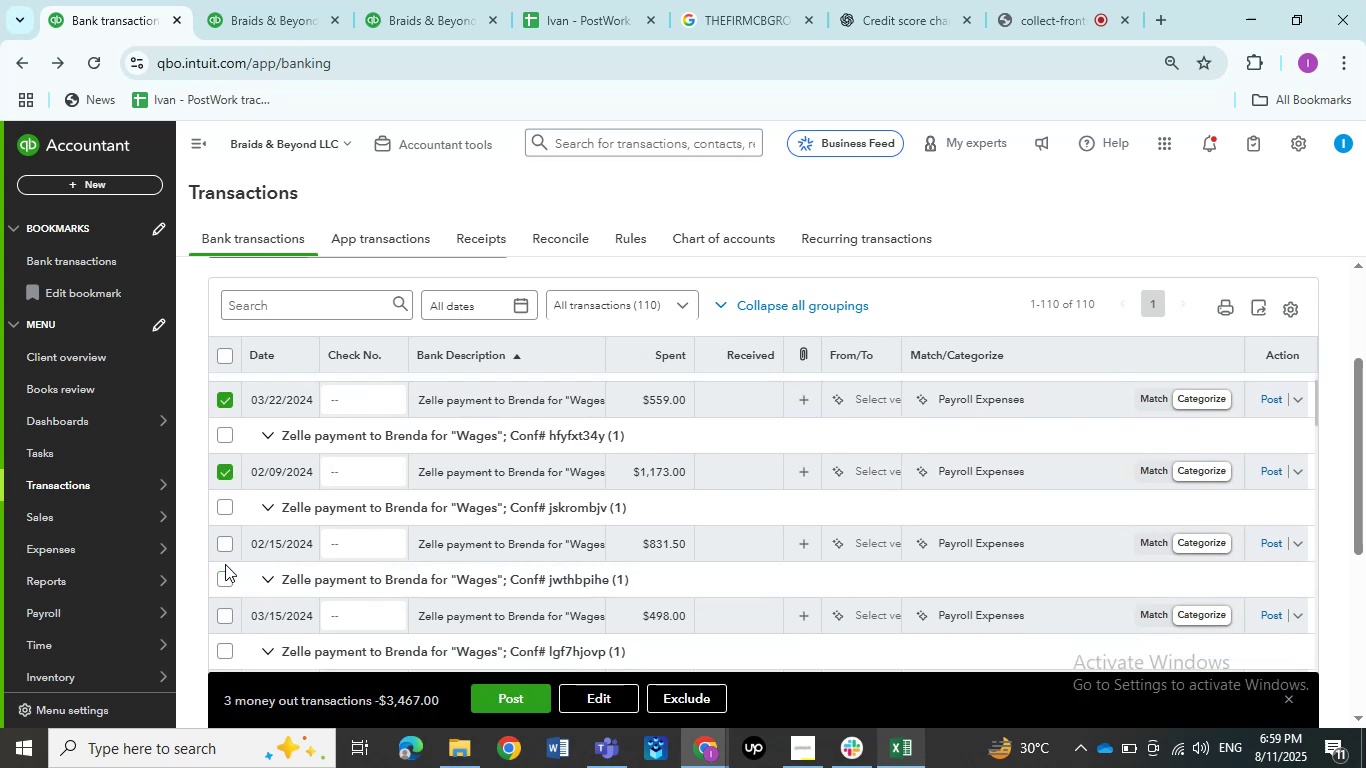 
left_click([224, 546])
 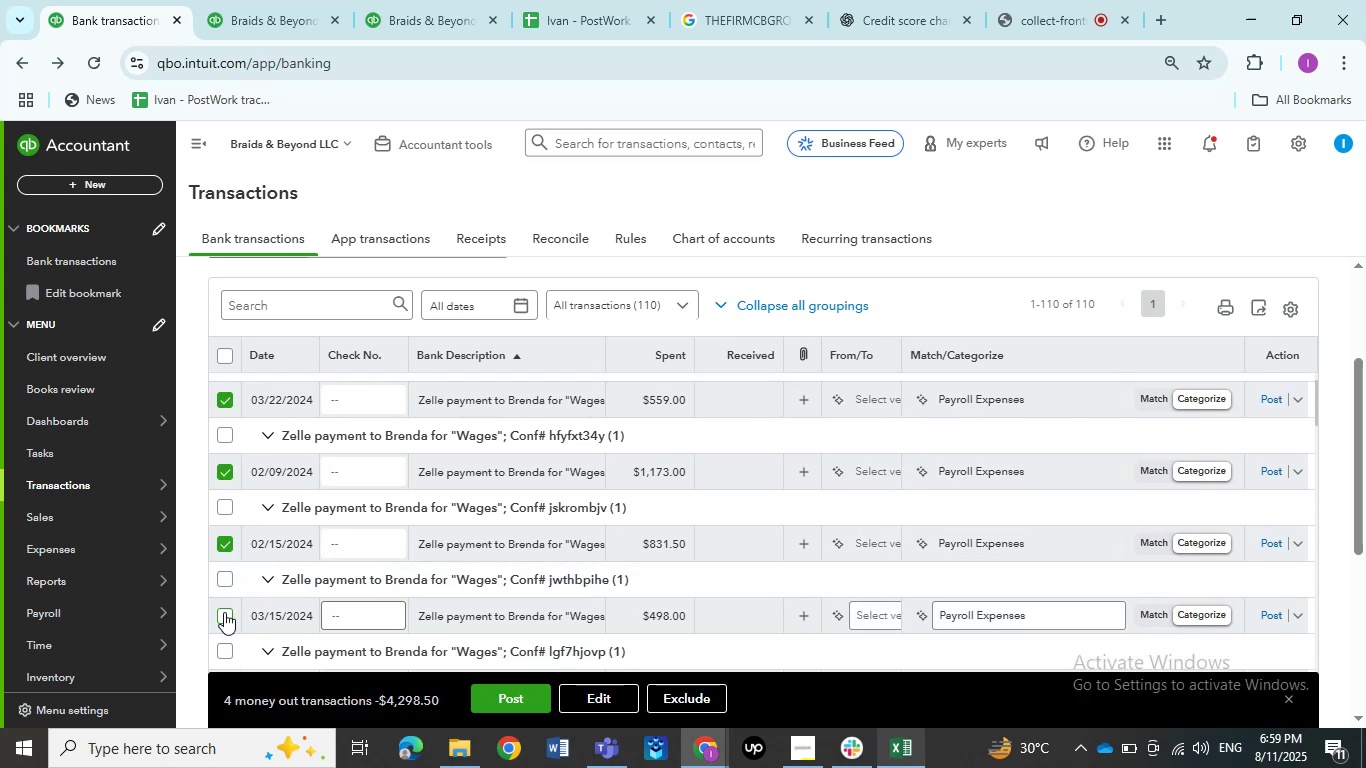 
left_click([224, 613])
 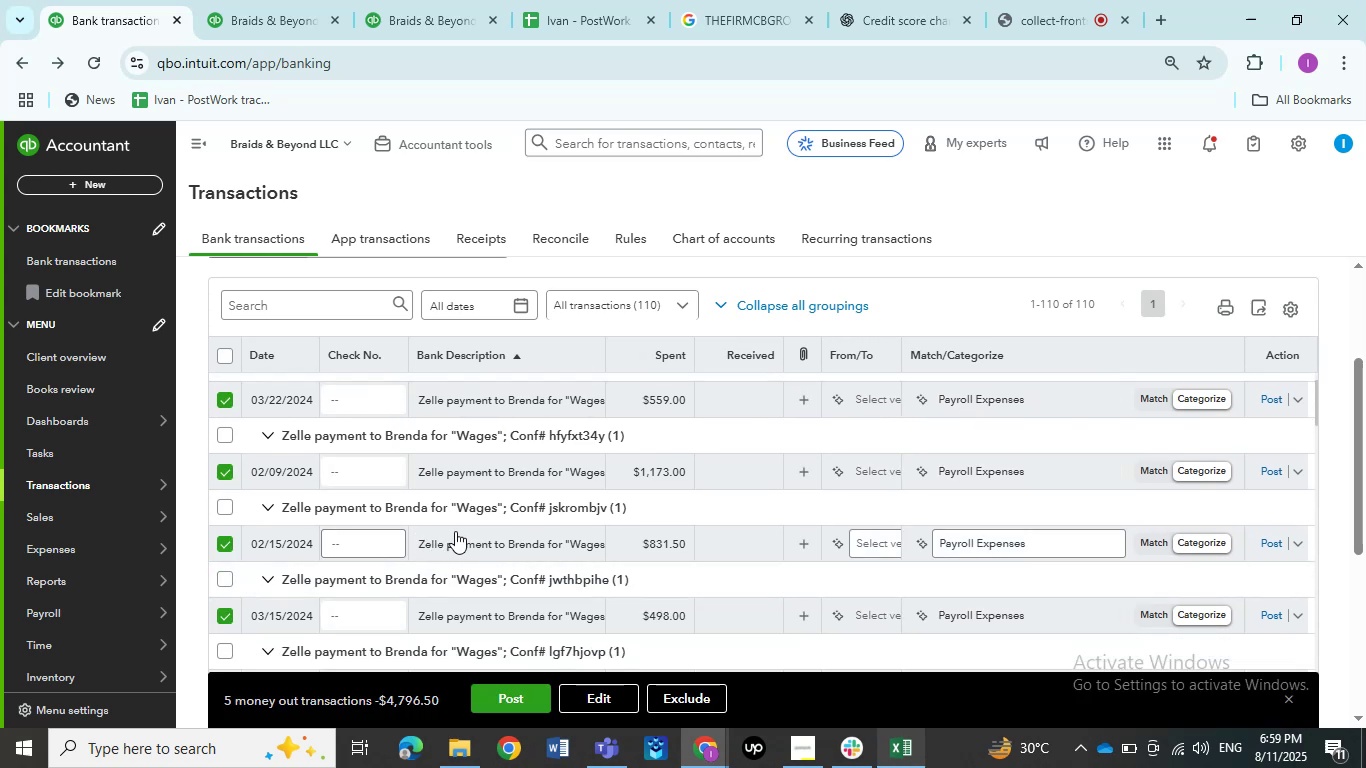 
scroll: coordinate [455, 531], scroll_direction: down, amount: 2.0
 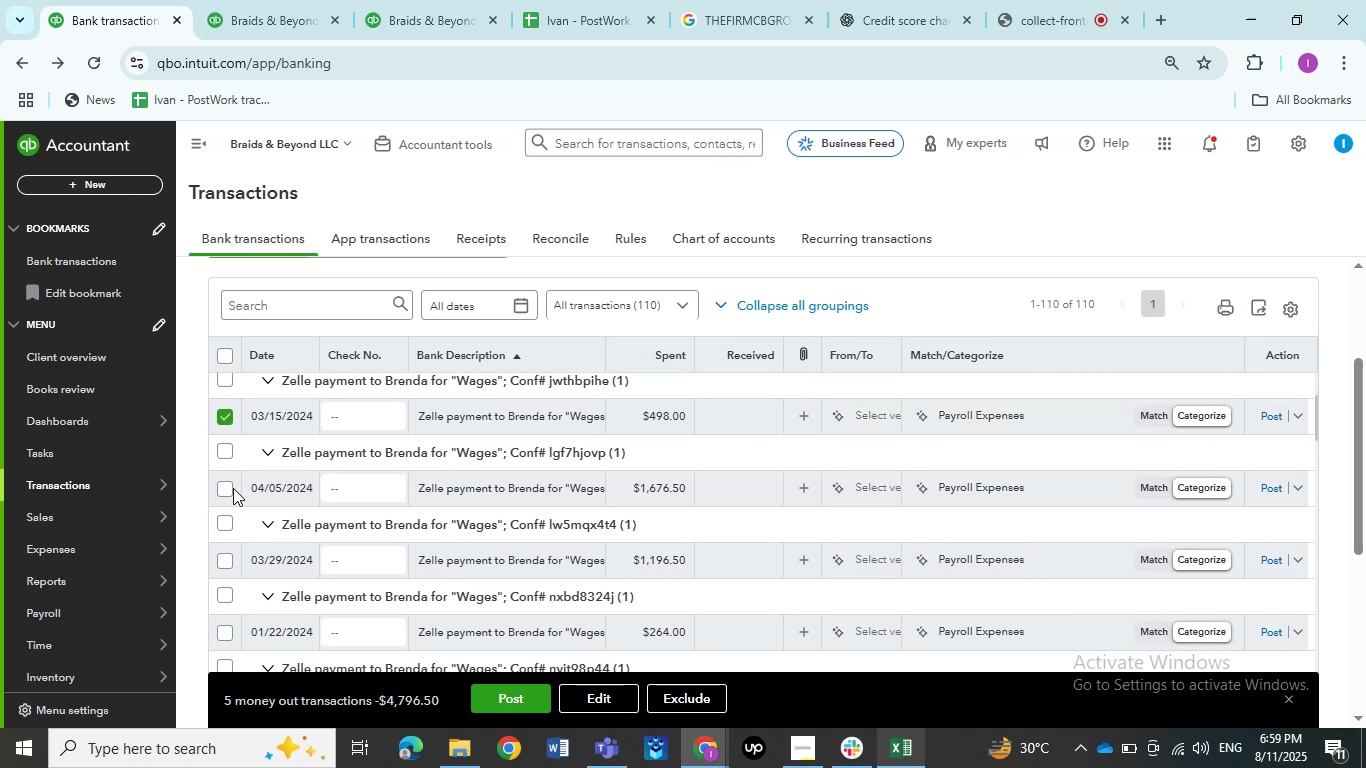 
left_click([228, 488])
 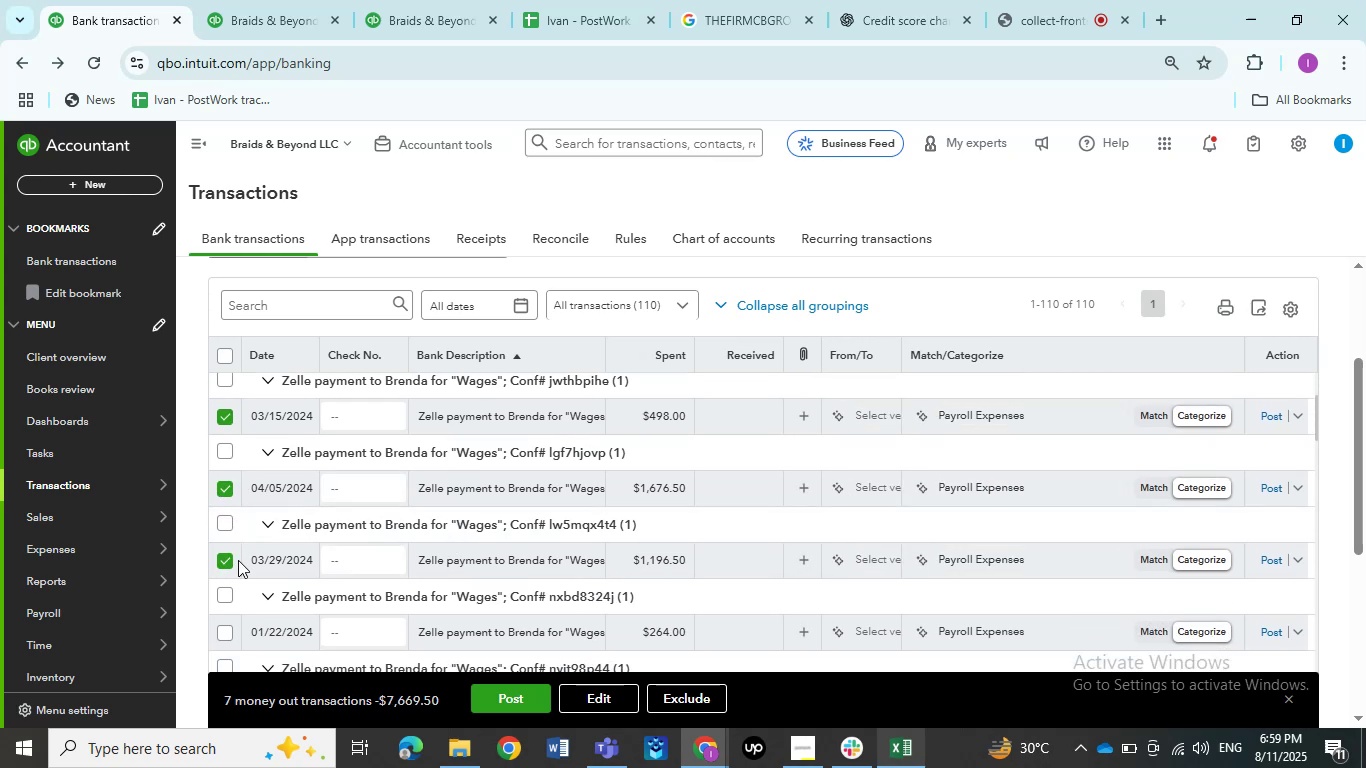 
scroll: coordinate [226, 581], scroll_direction: down, amount: 1.0
 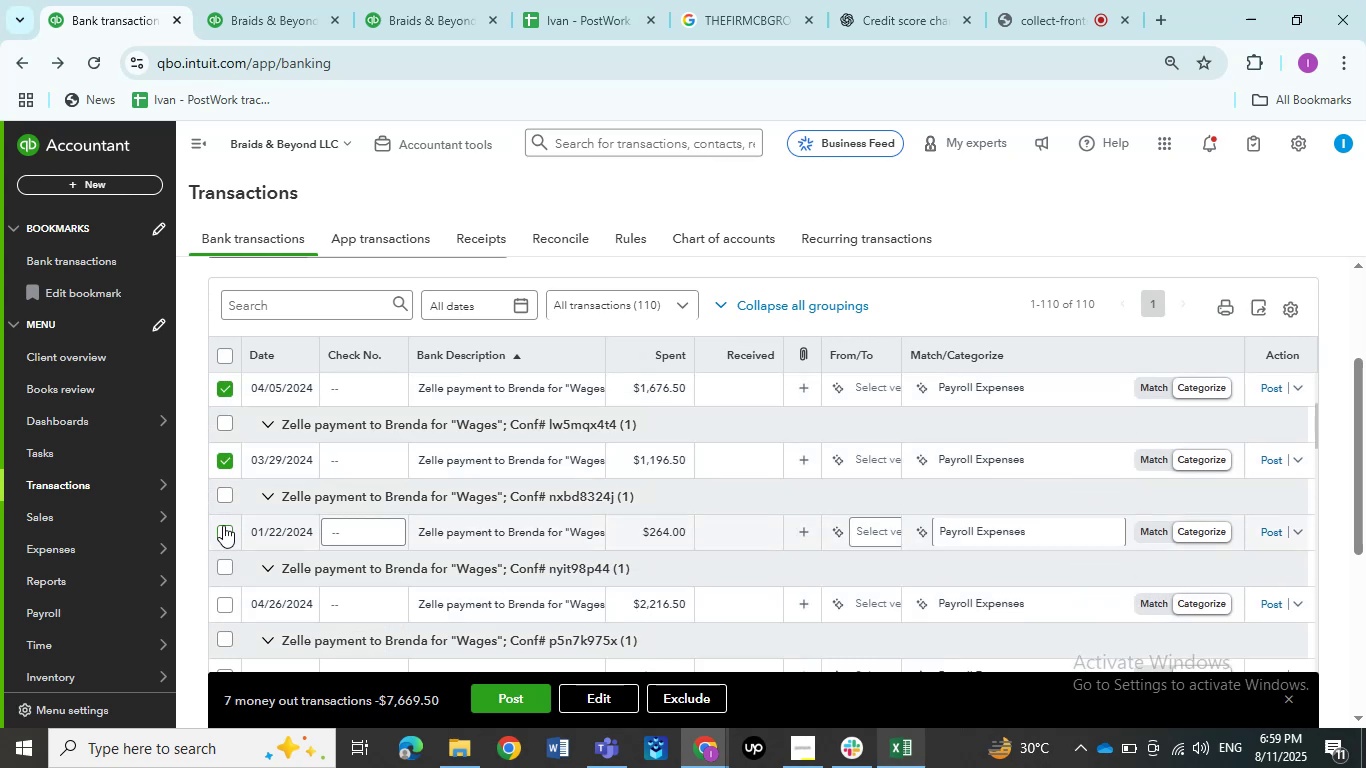 
left_click([223, 525])
 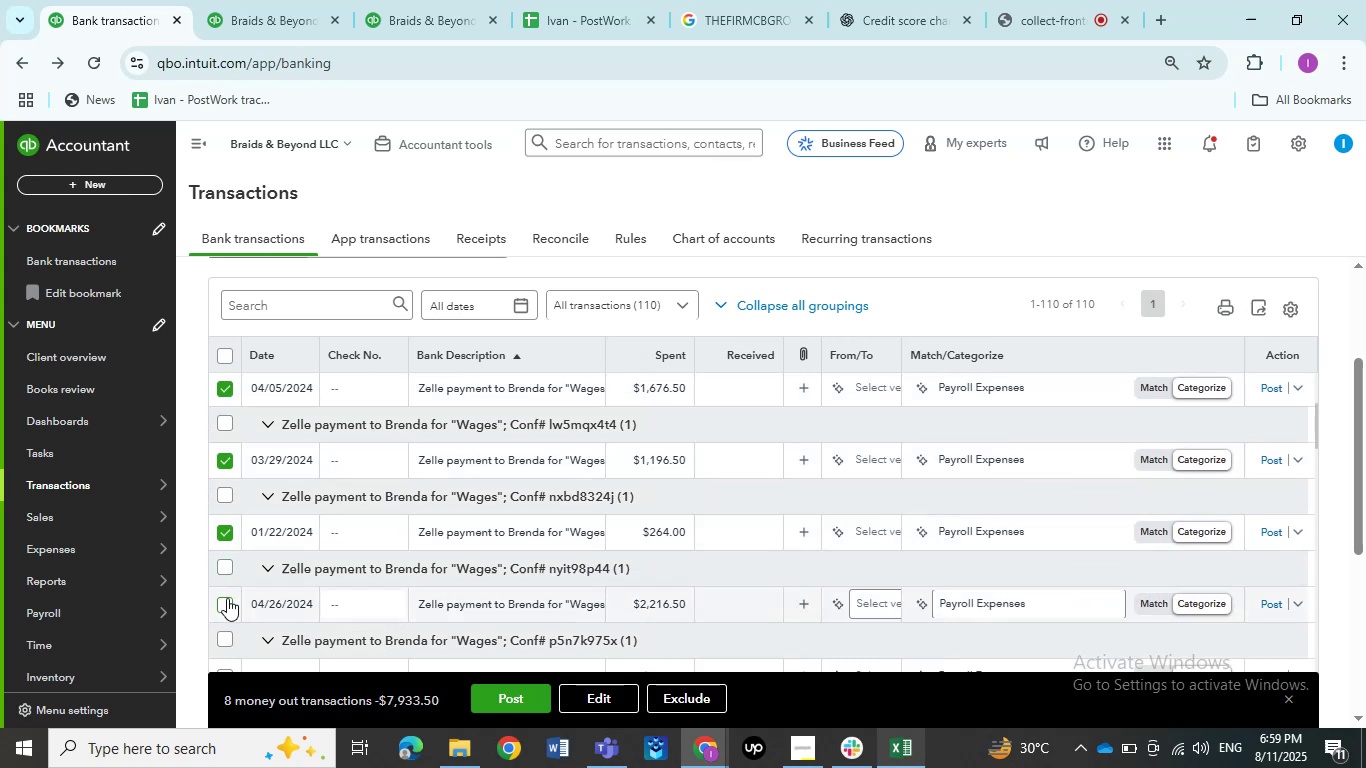 
left_click([226, 601])
 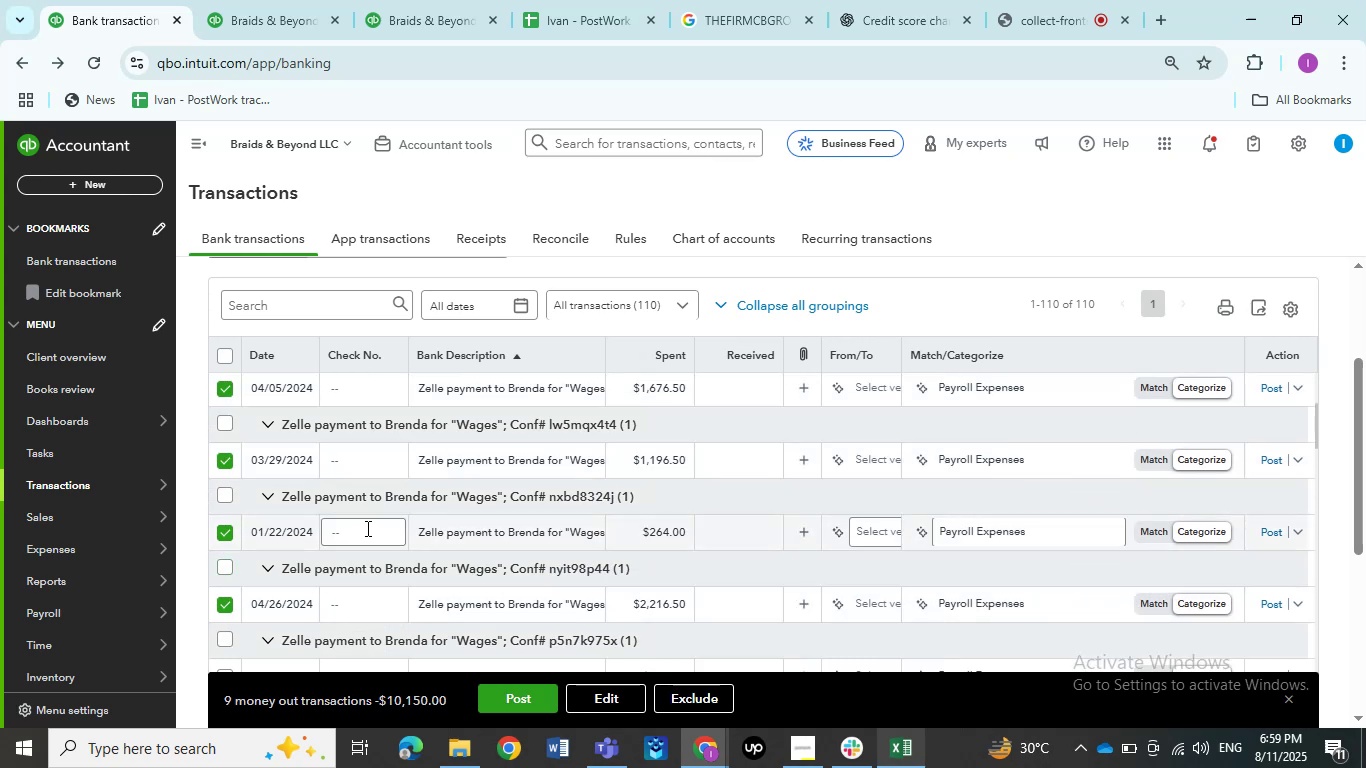 
scroll: coordinate [365, 528], scroll_direction: down, amount: 2.0
 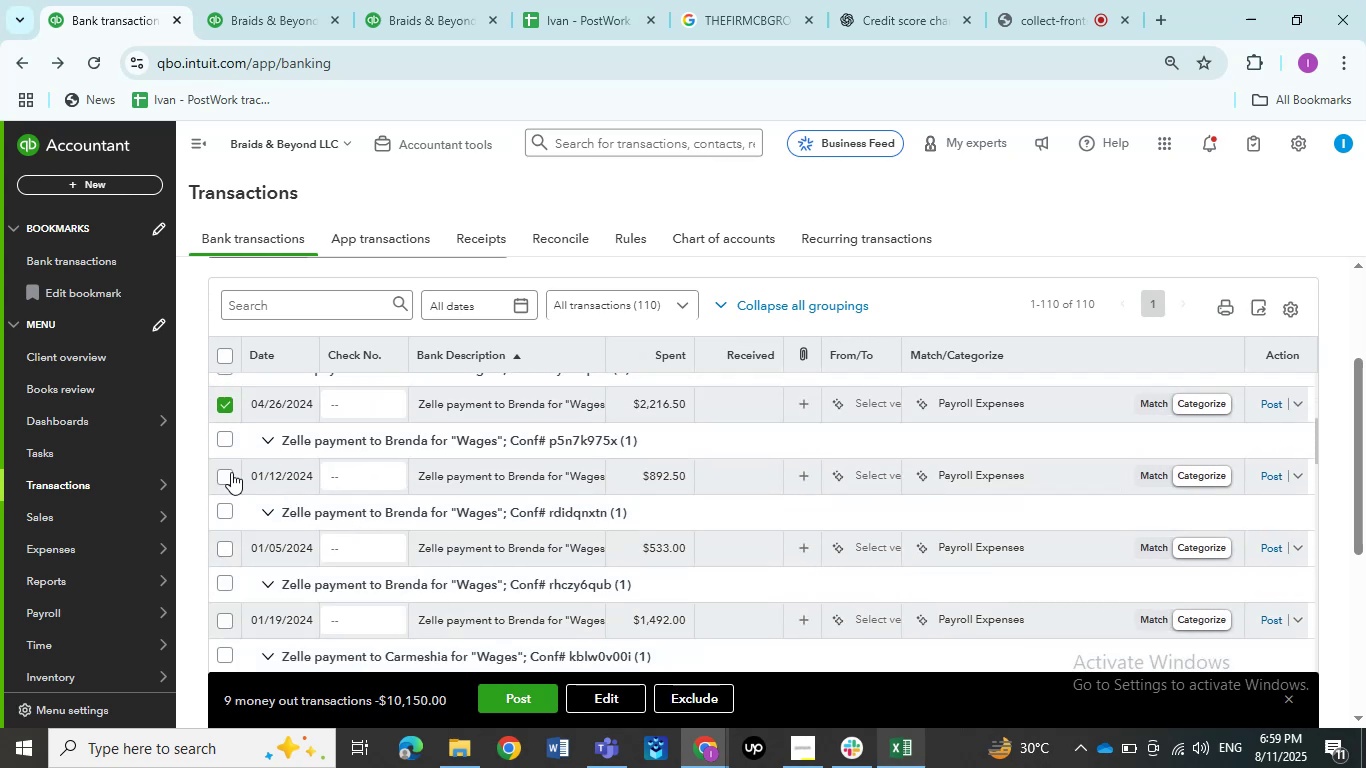 
left_click([227, 474])
 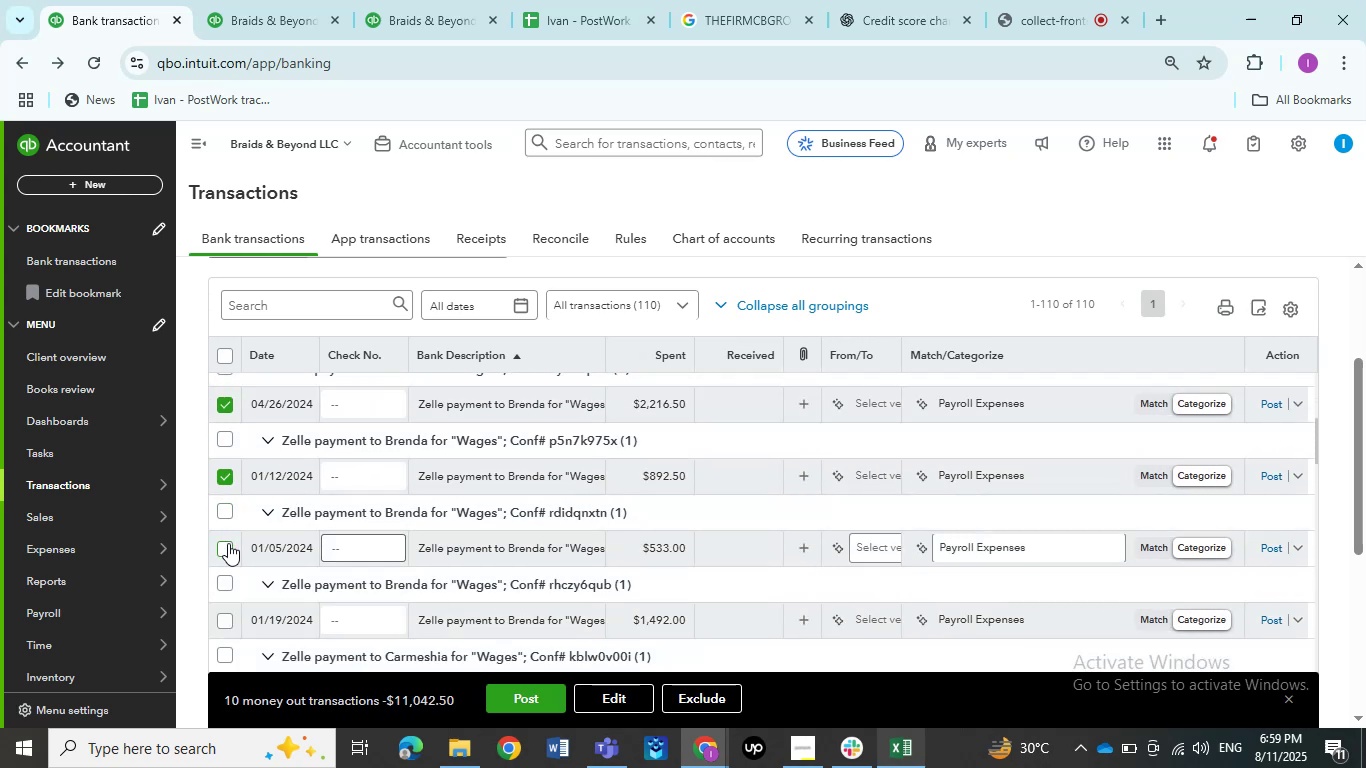 
left_click([228, 545])
 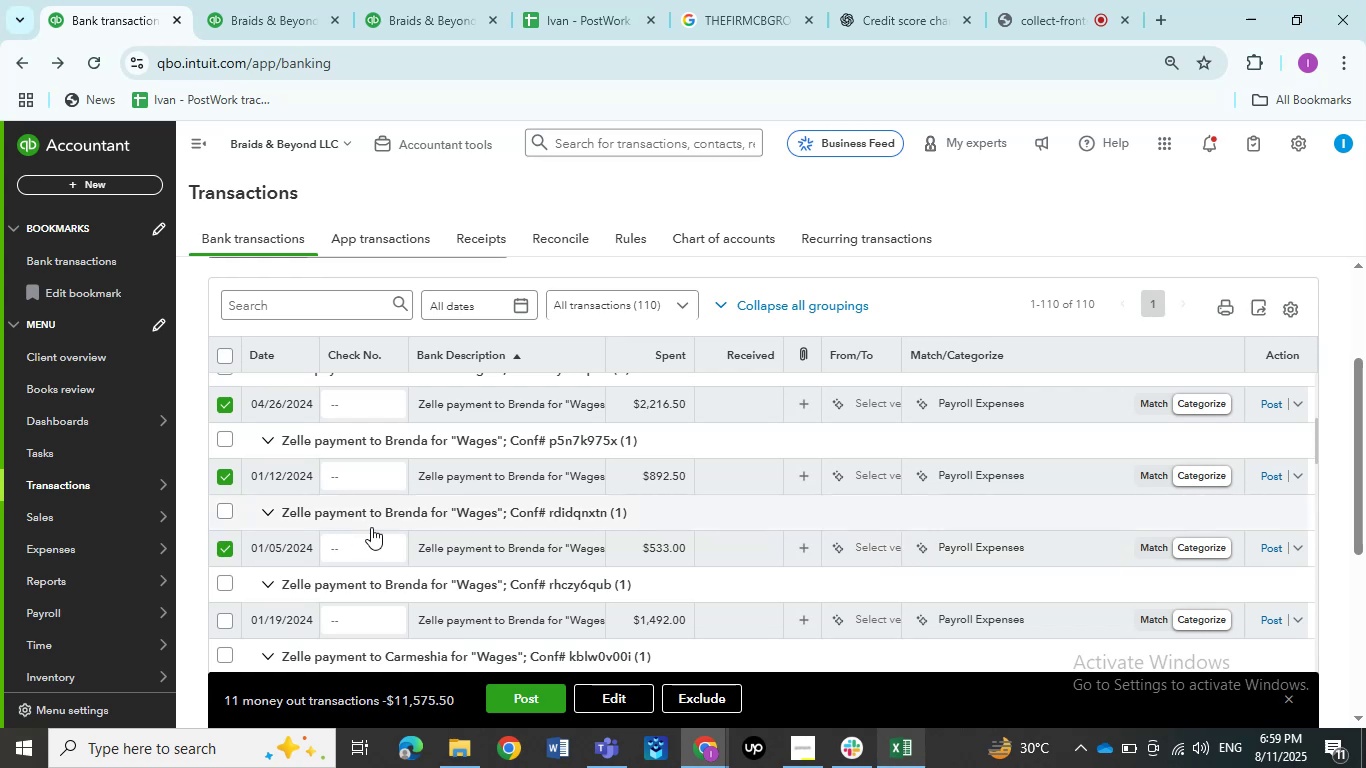 
scroll: coordinate [371, 526], scroll_direction: down, amount: 2.0
 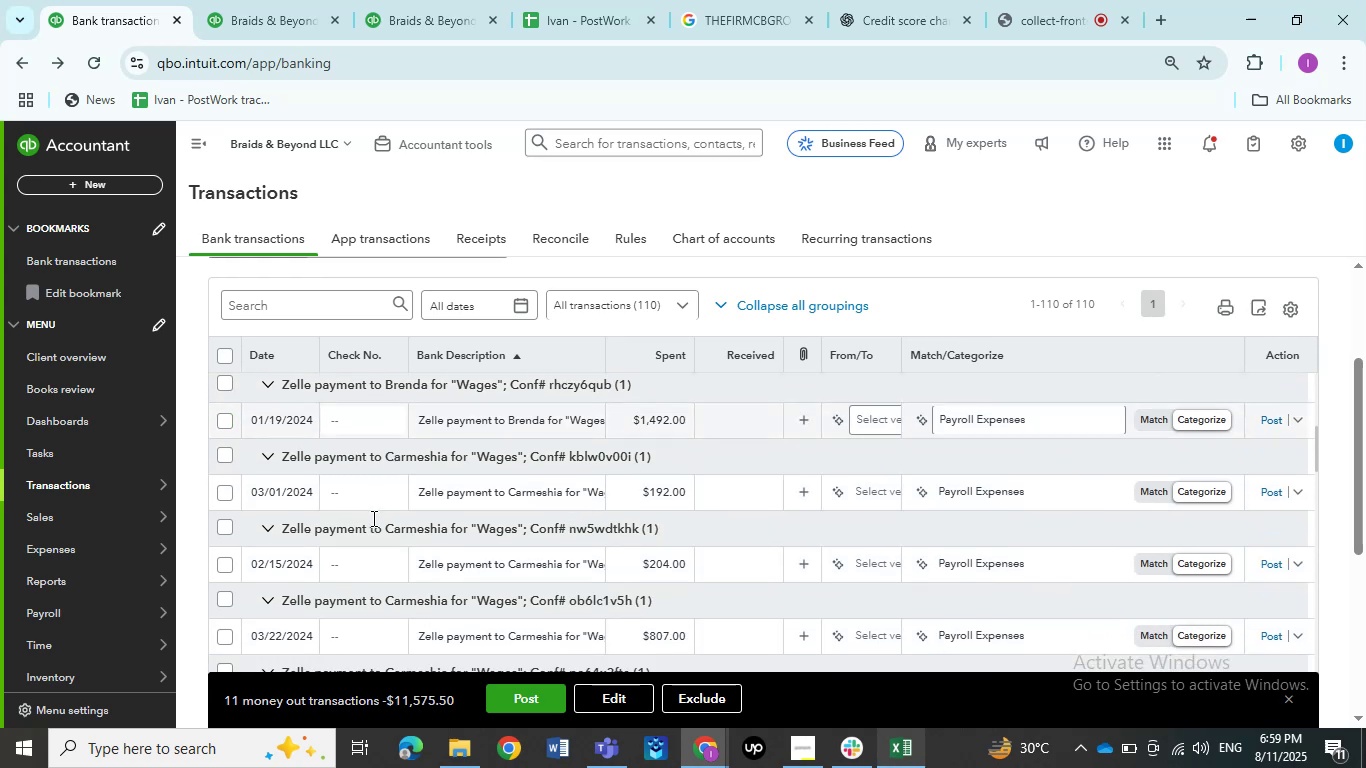 
scroll: coordinate [372, 518], scroll_direction: up, amount: 1.0
 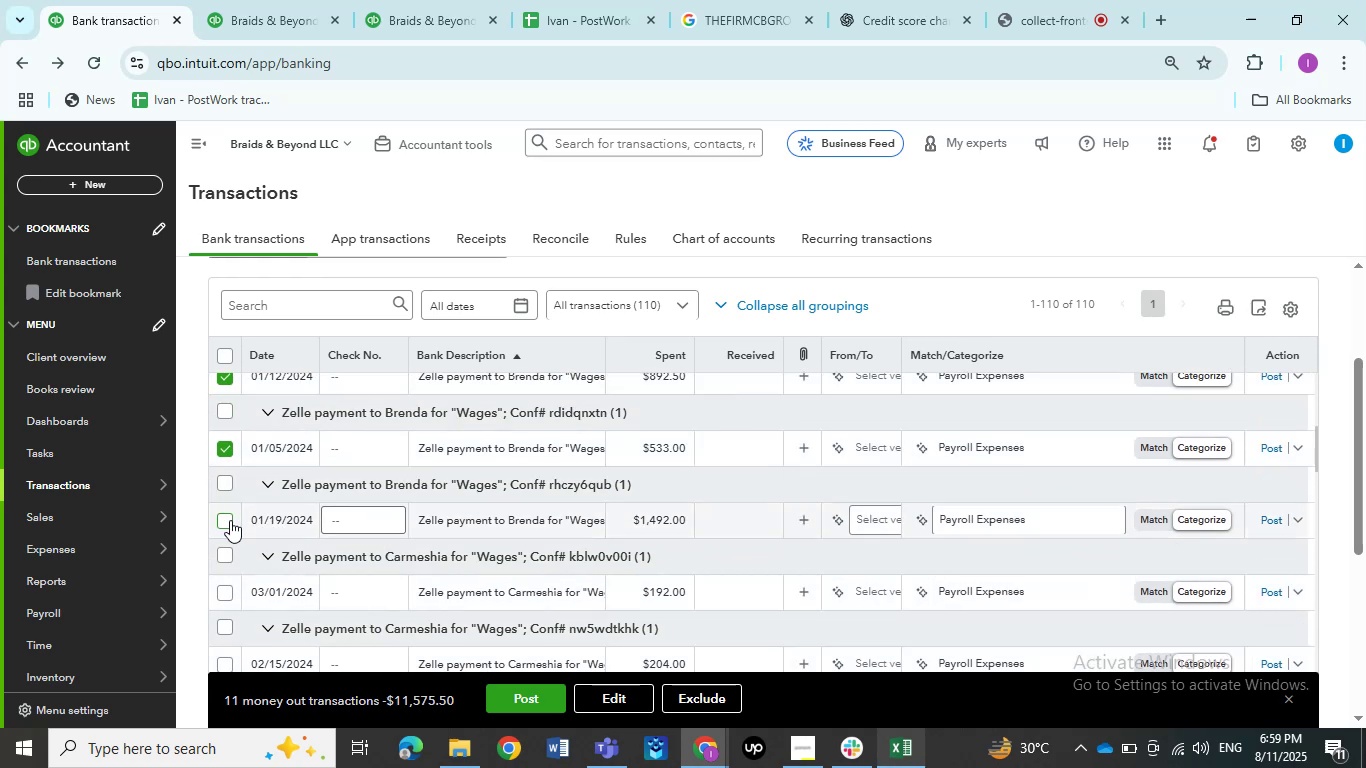 
left_click([227, 520])
 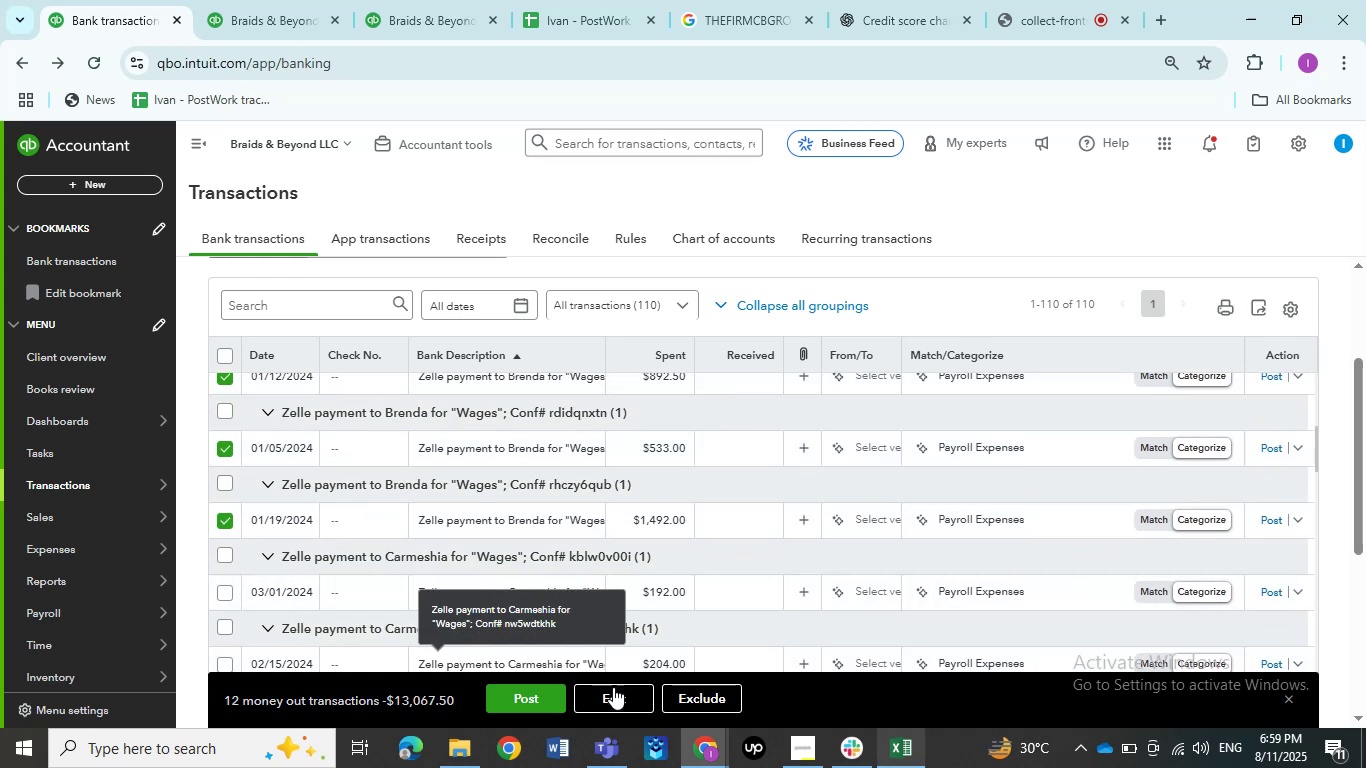 
left_click([613, 688])
 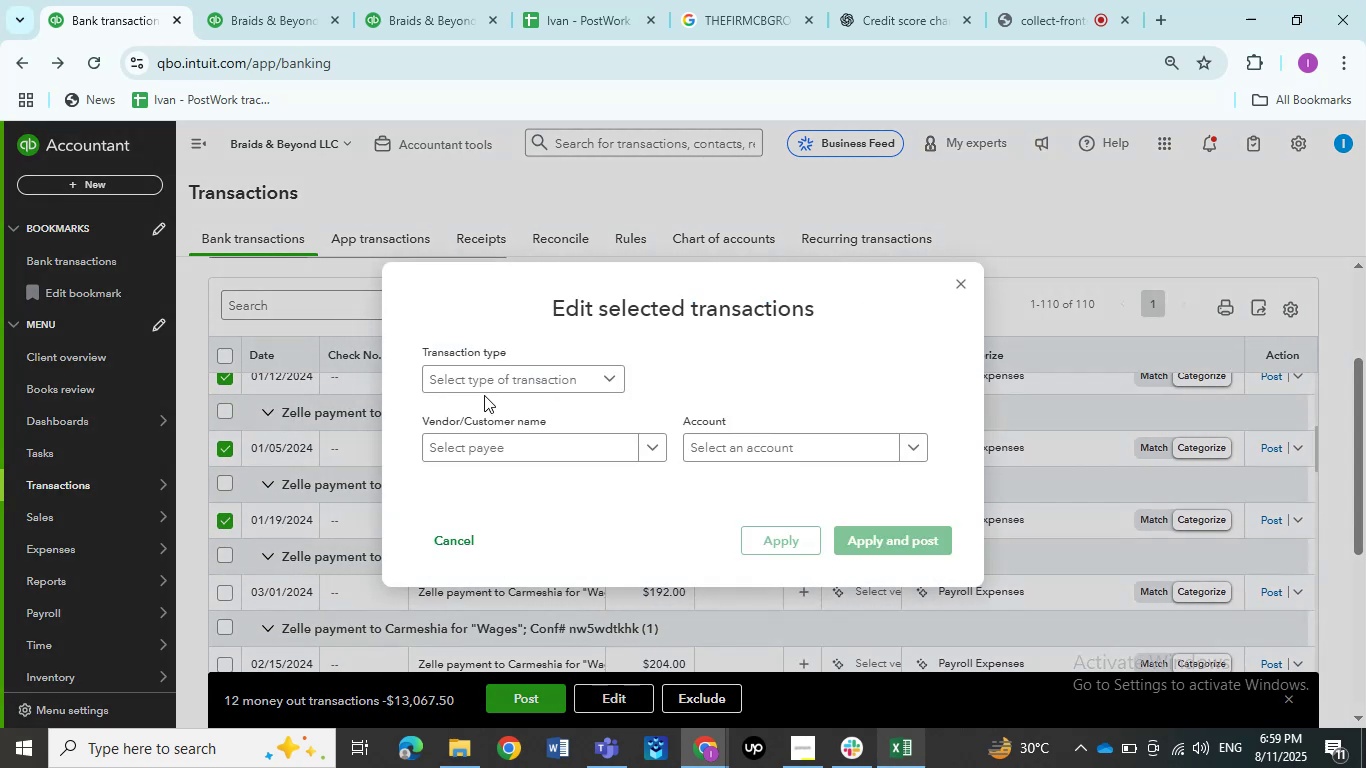 
left_click([487, 381])
 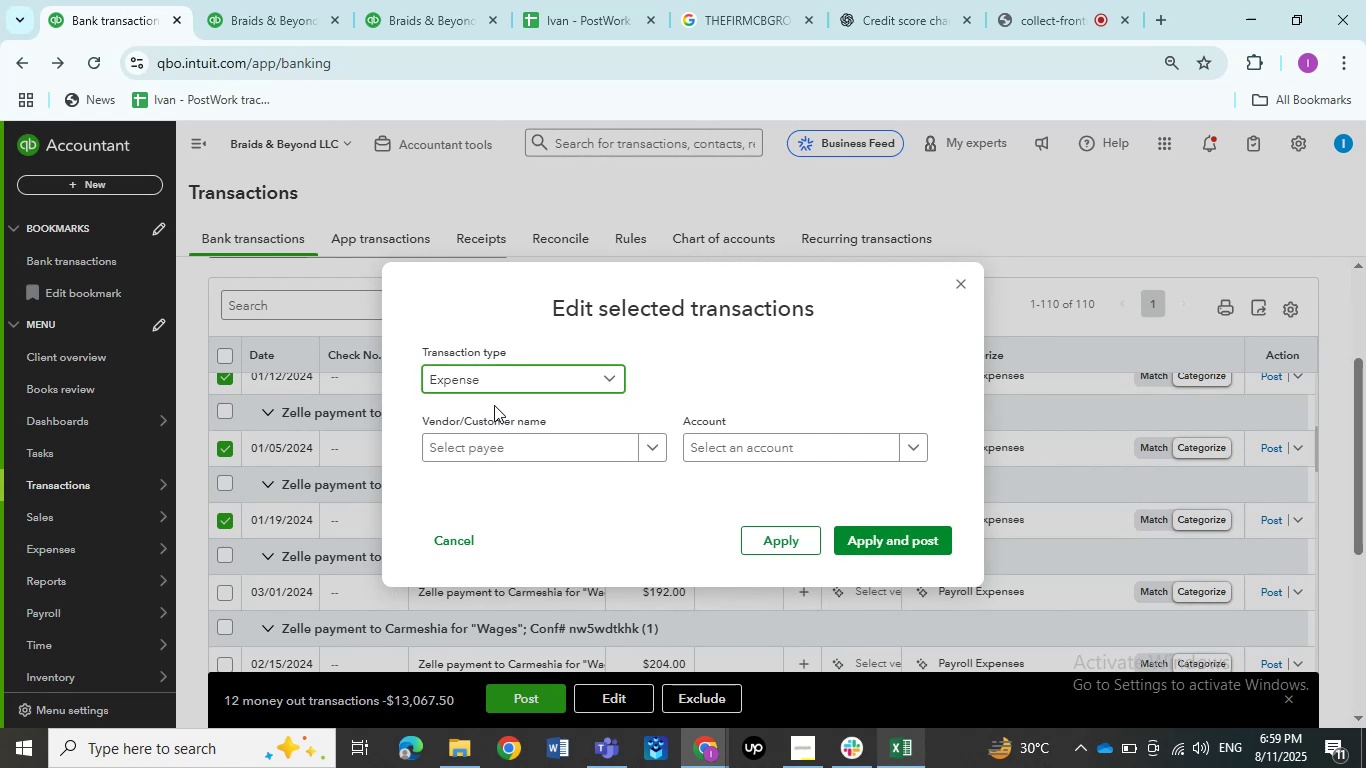 
wait(15.36)
 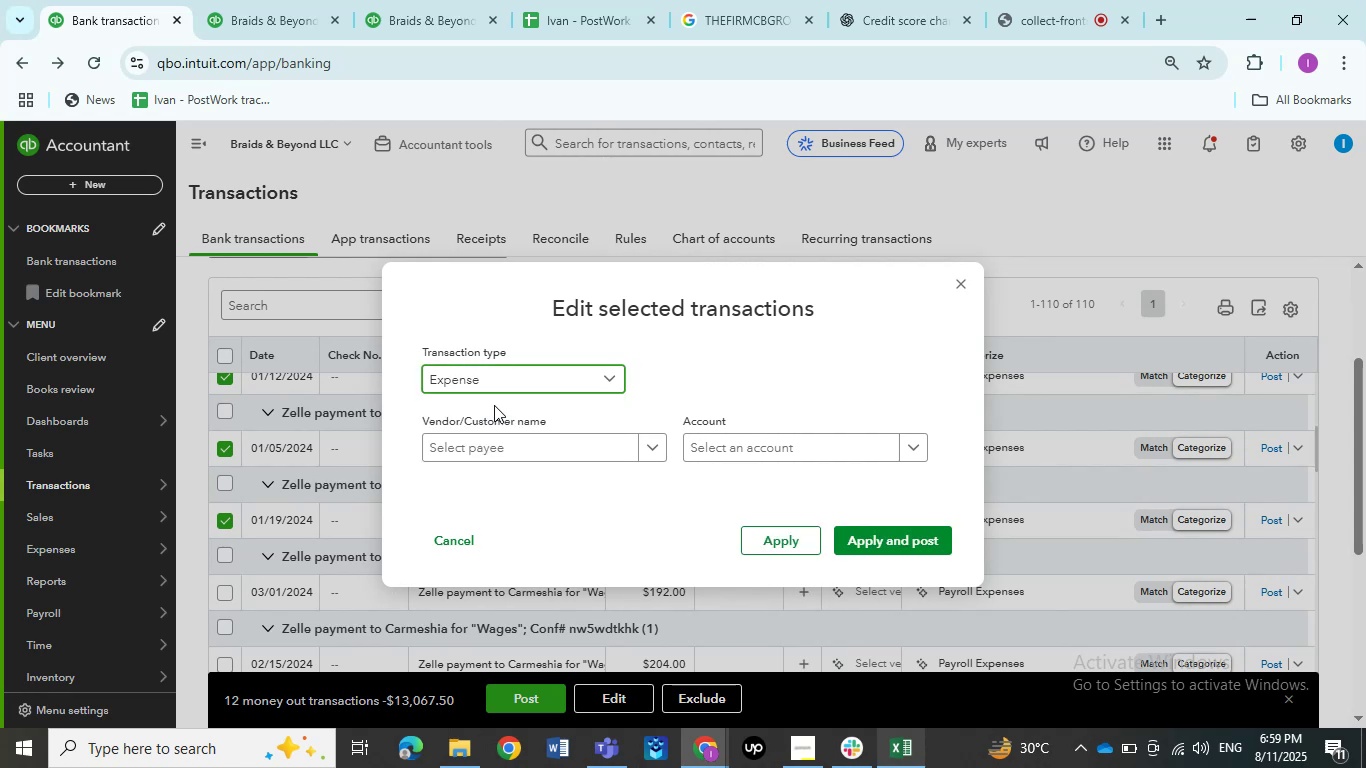 
key(Control+V)
 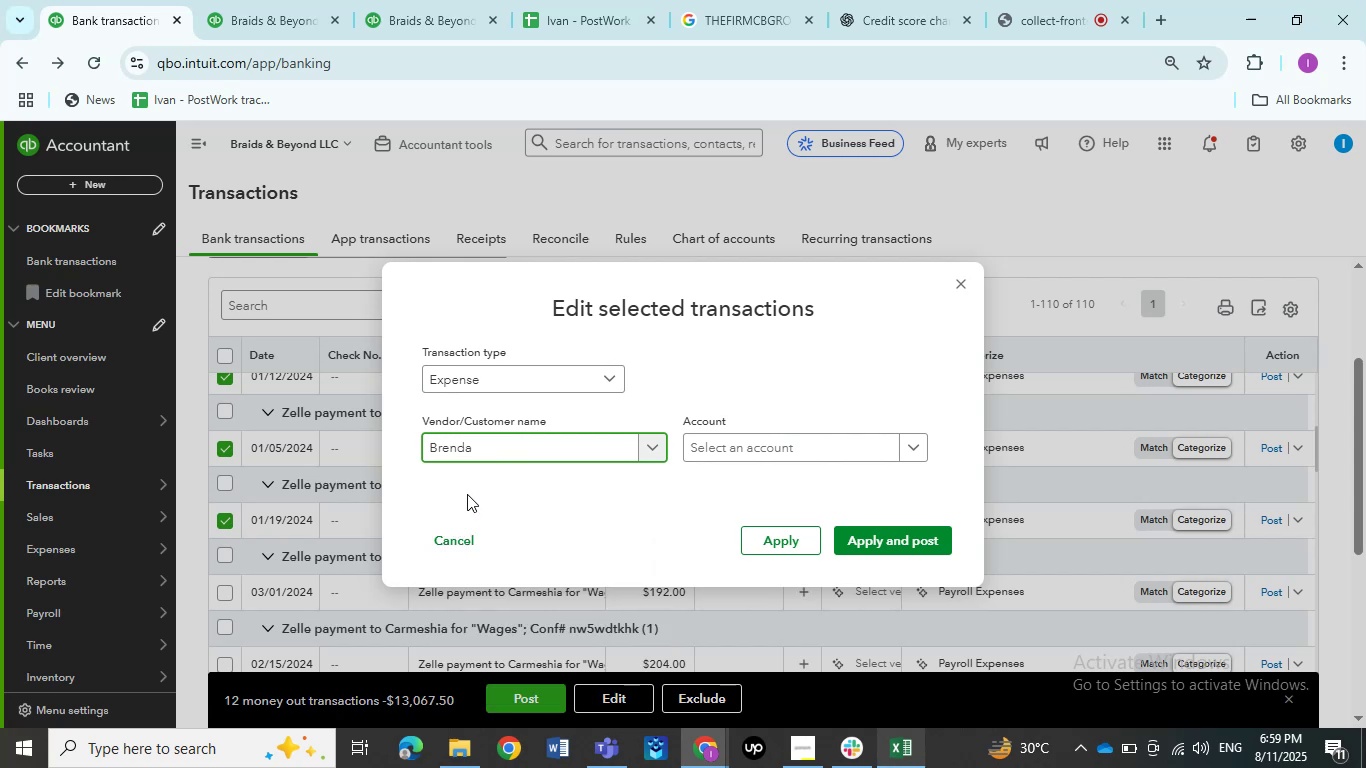 
left_click([802, 449])
 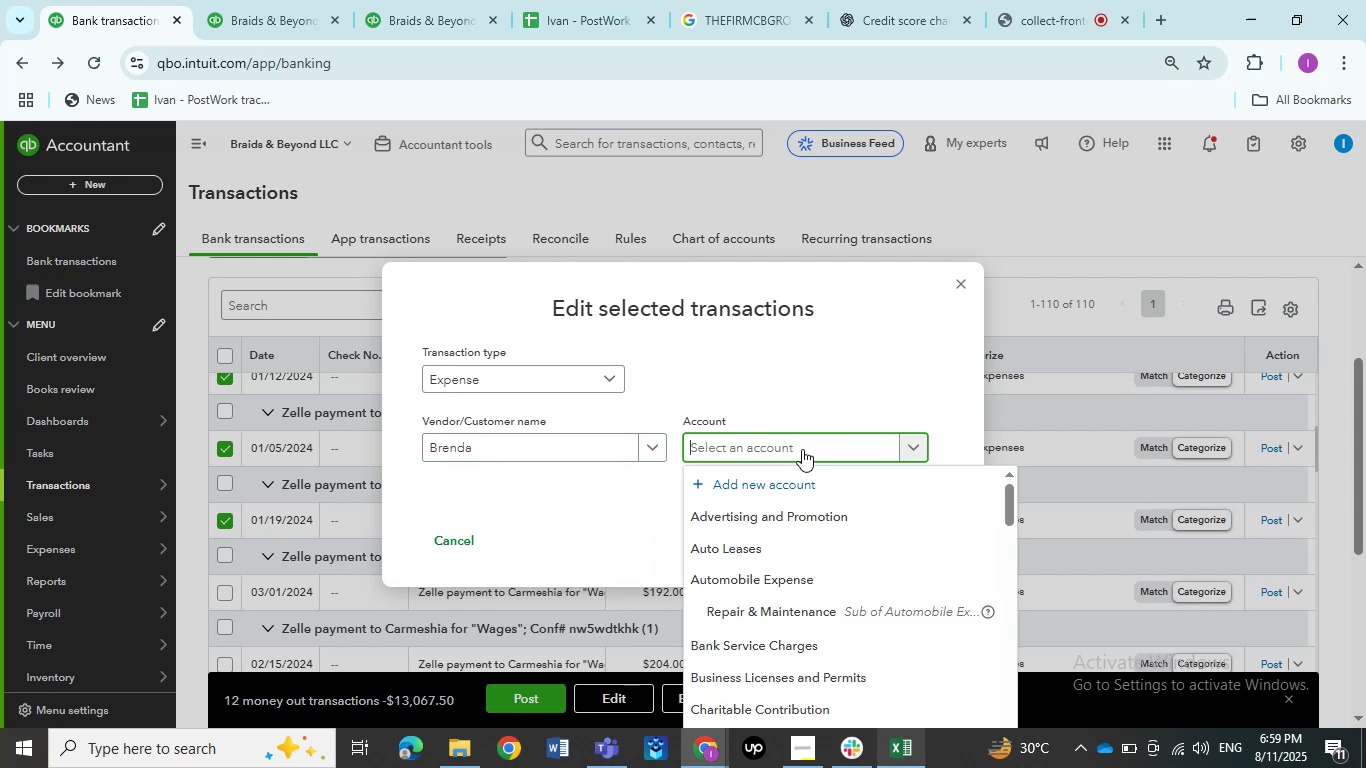 
type(wages)
 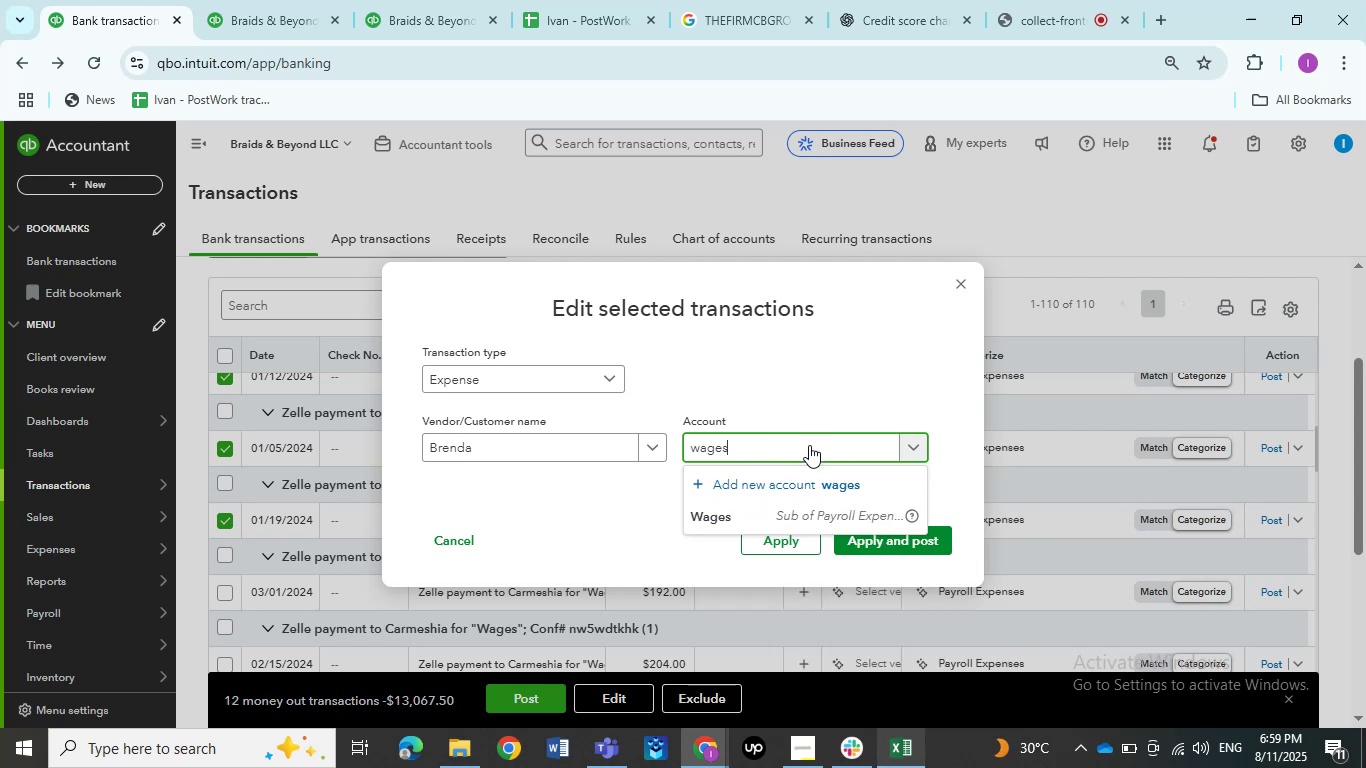 
left_click([810, 511])
 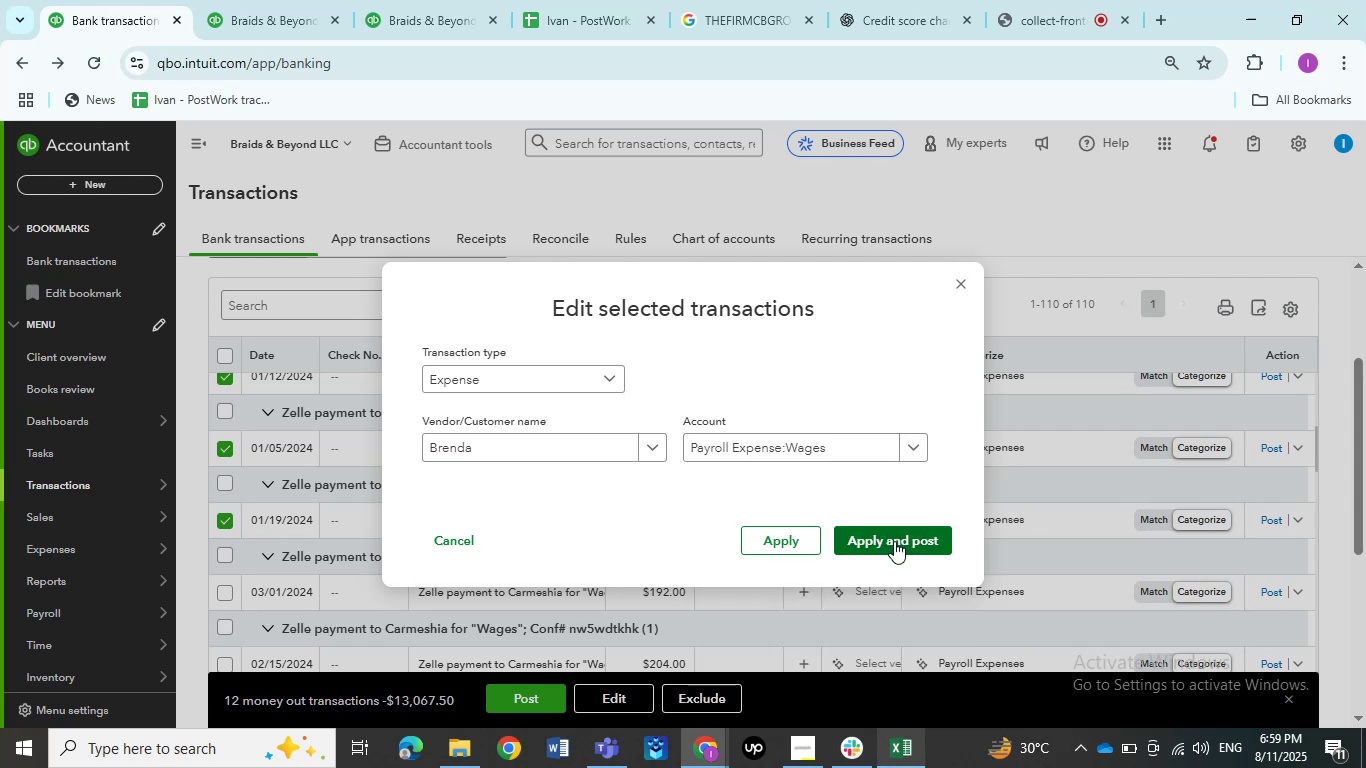 
left_click([894, 541])
 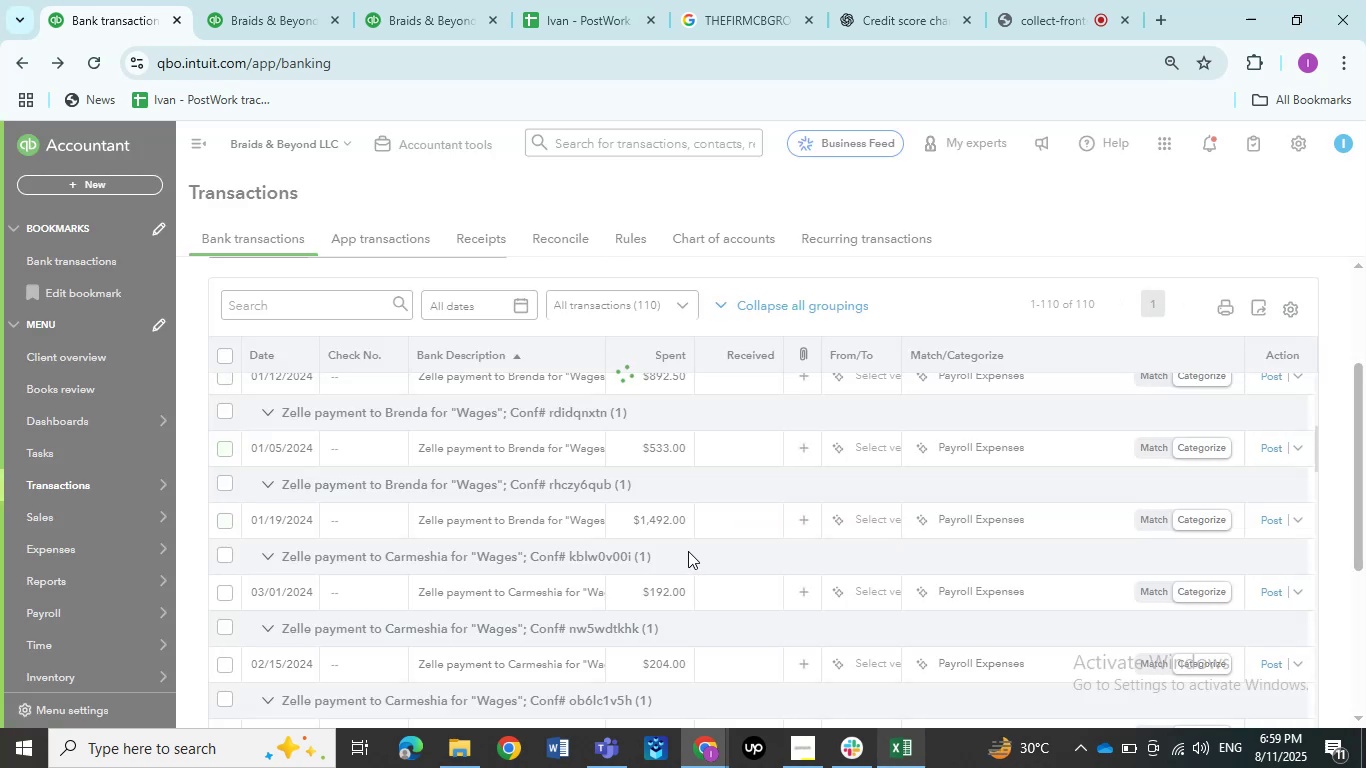 
scroll: coordinate [583, 533], scroll_direction: up, amount: 12.0
 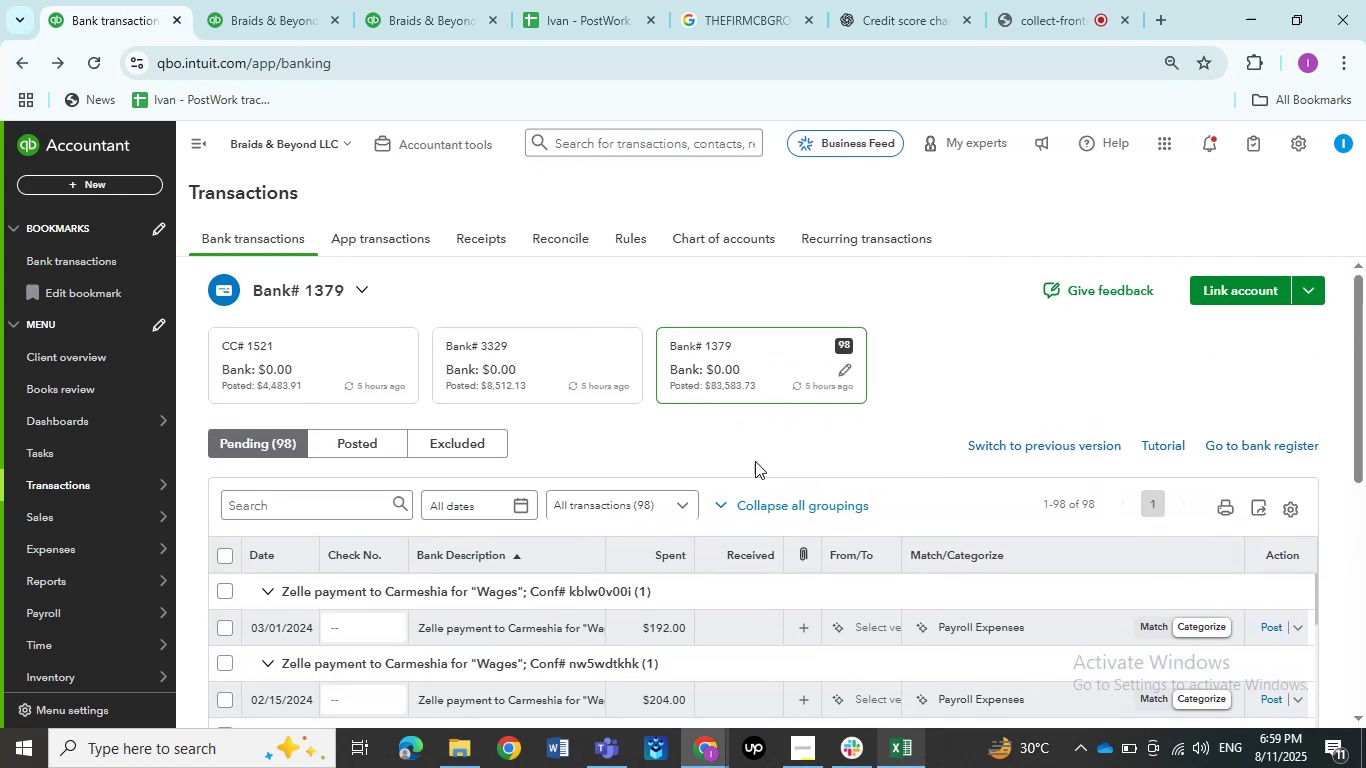 
scroll: coordinate [756, 461], scroll_direction: down, amount: 1.0
 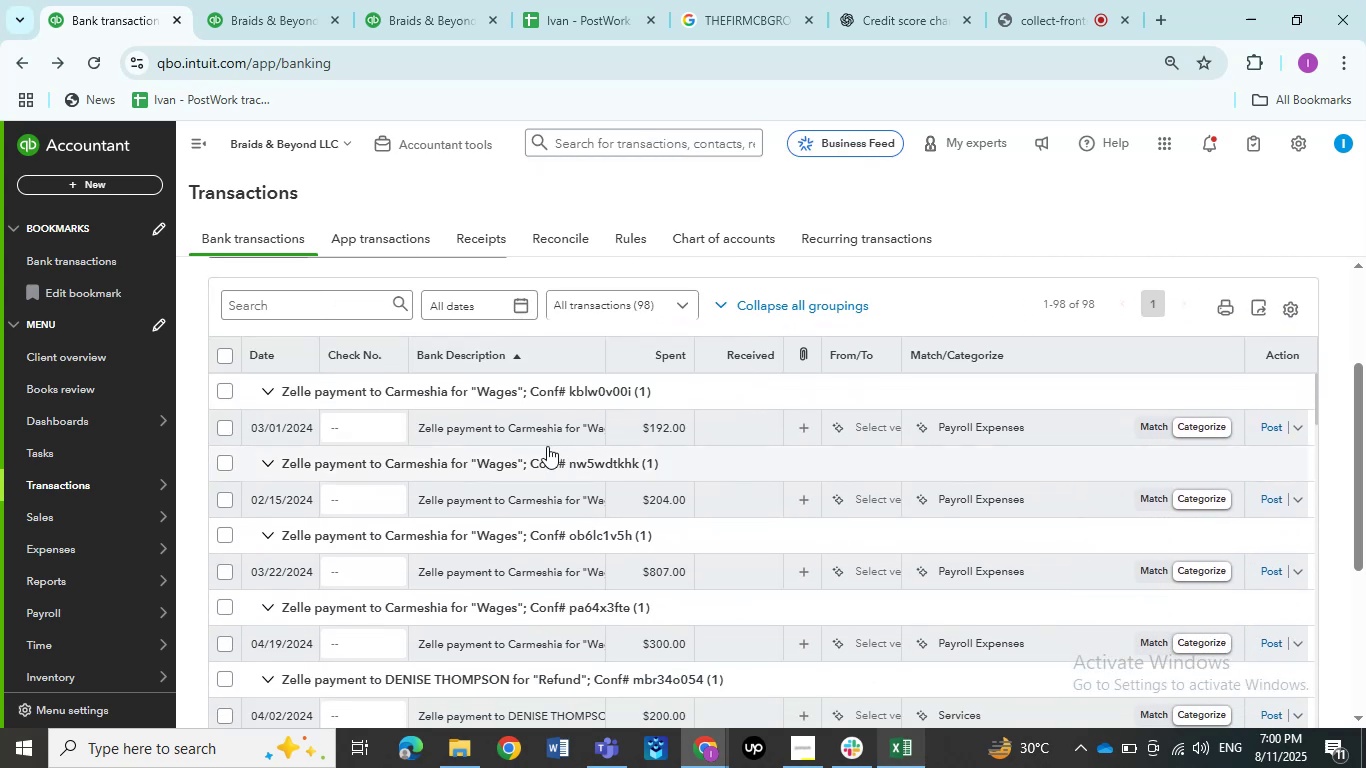 
left_click([547, 446])
 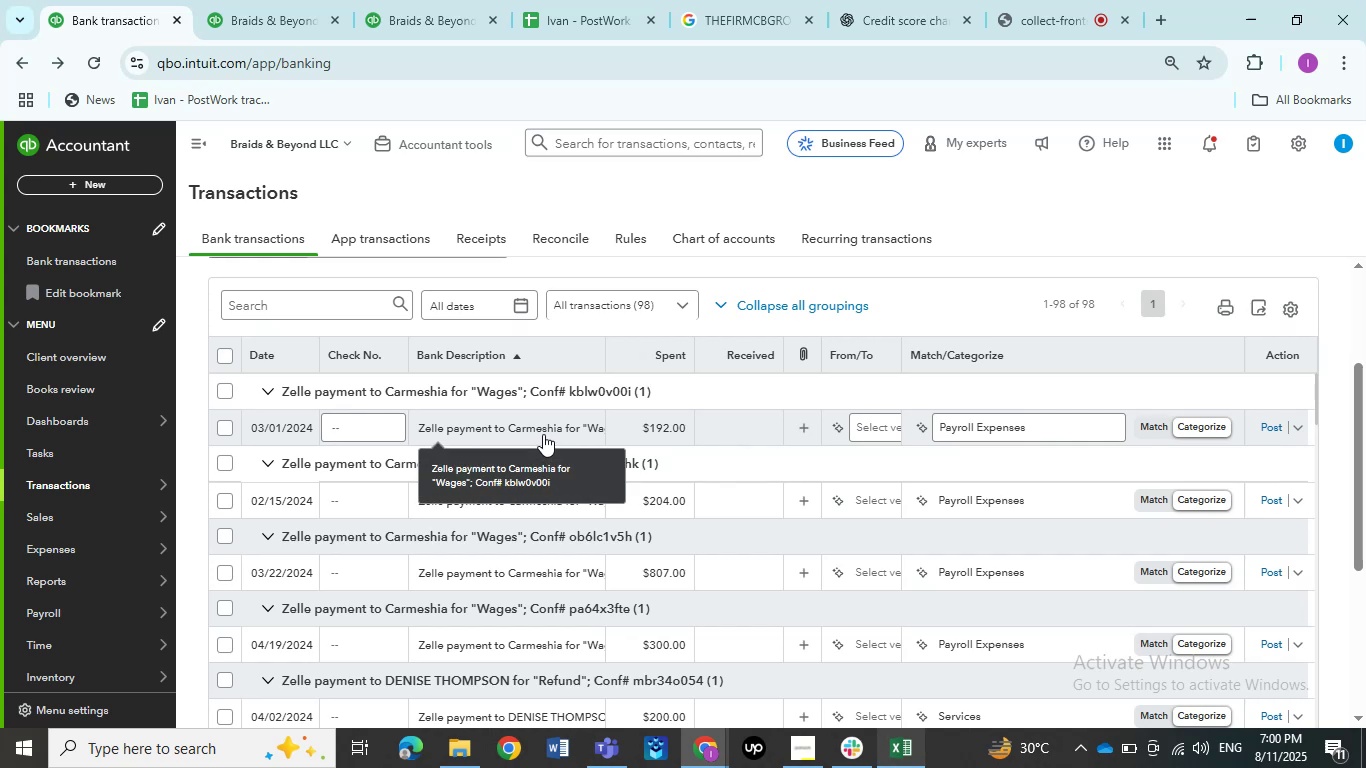 
left_click([543, 434])
 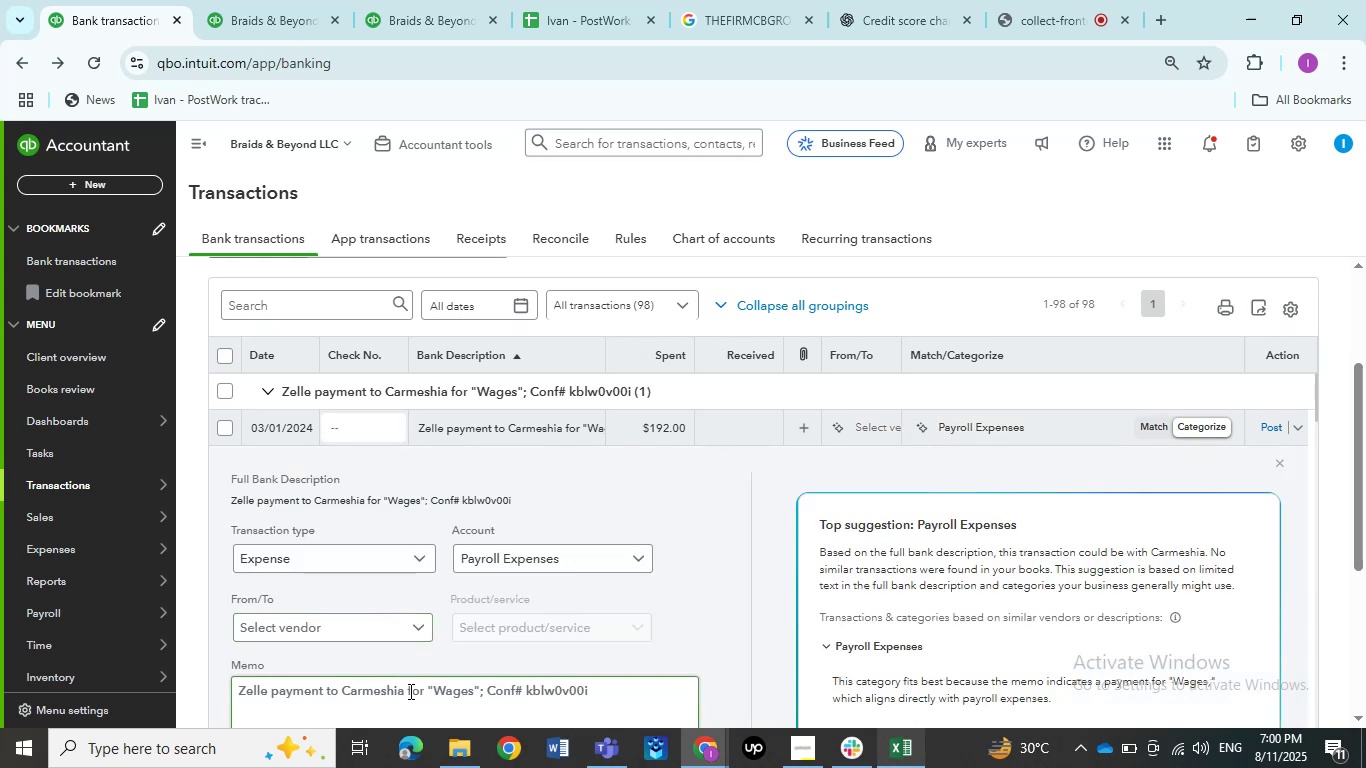 
left_click_drag(start_coordinate=[405, 689], to_coordinate=[341, 688])
 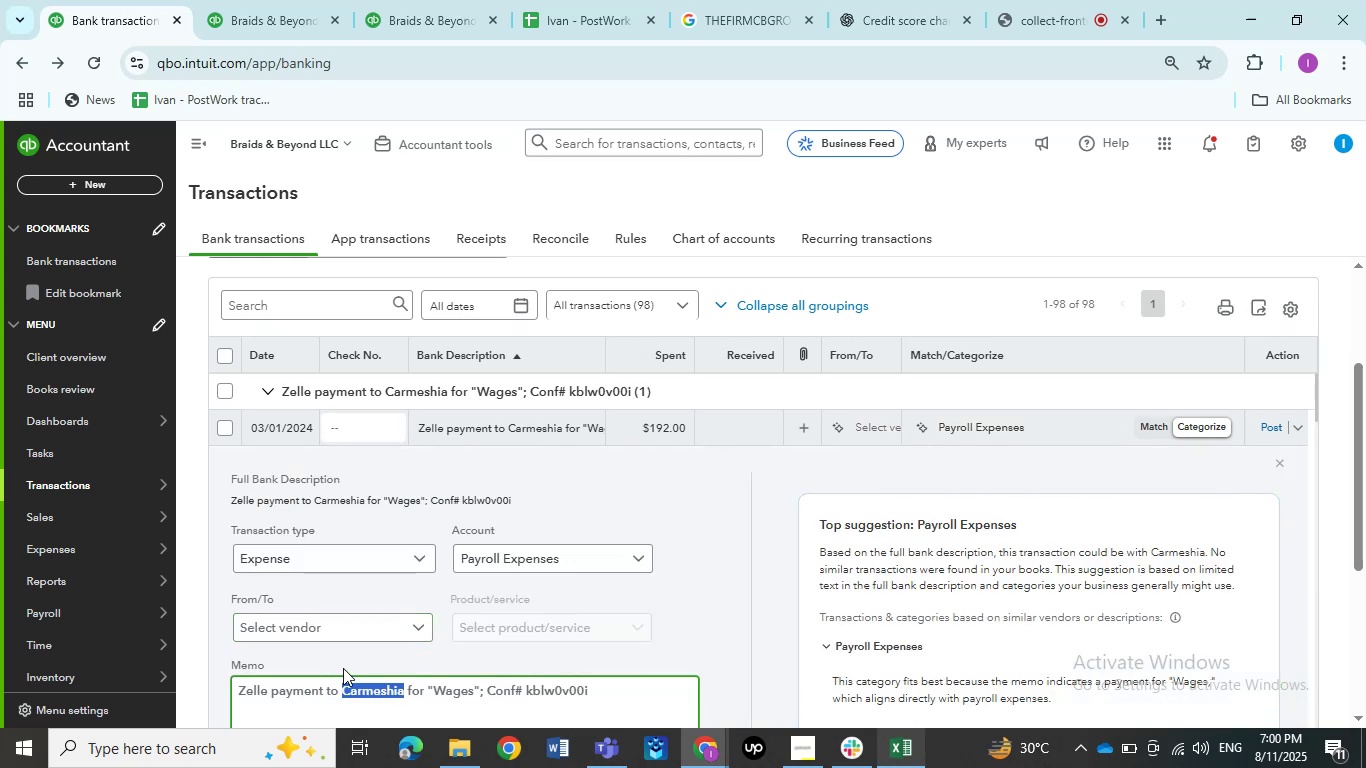 
key(Control+C)
 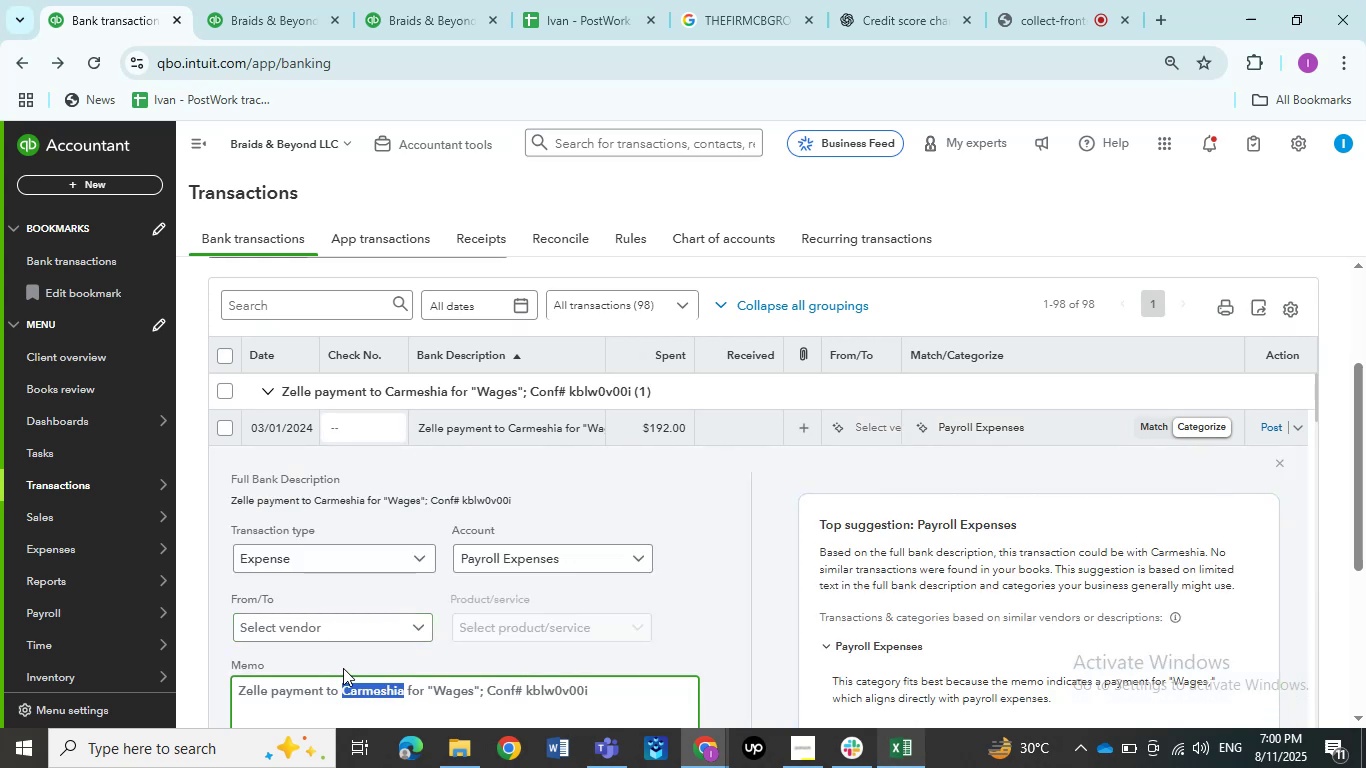 
key(Control+C)
 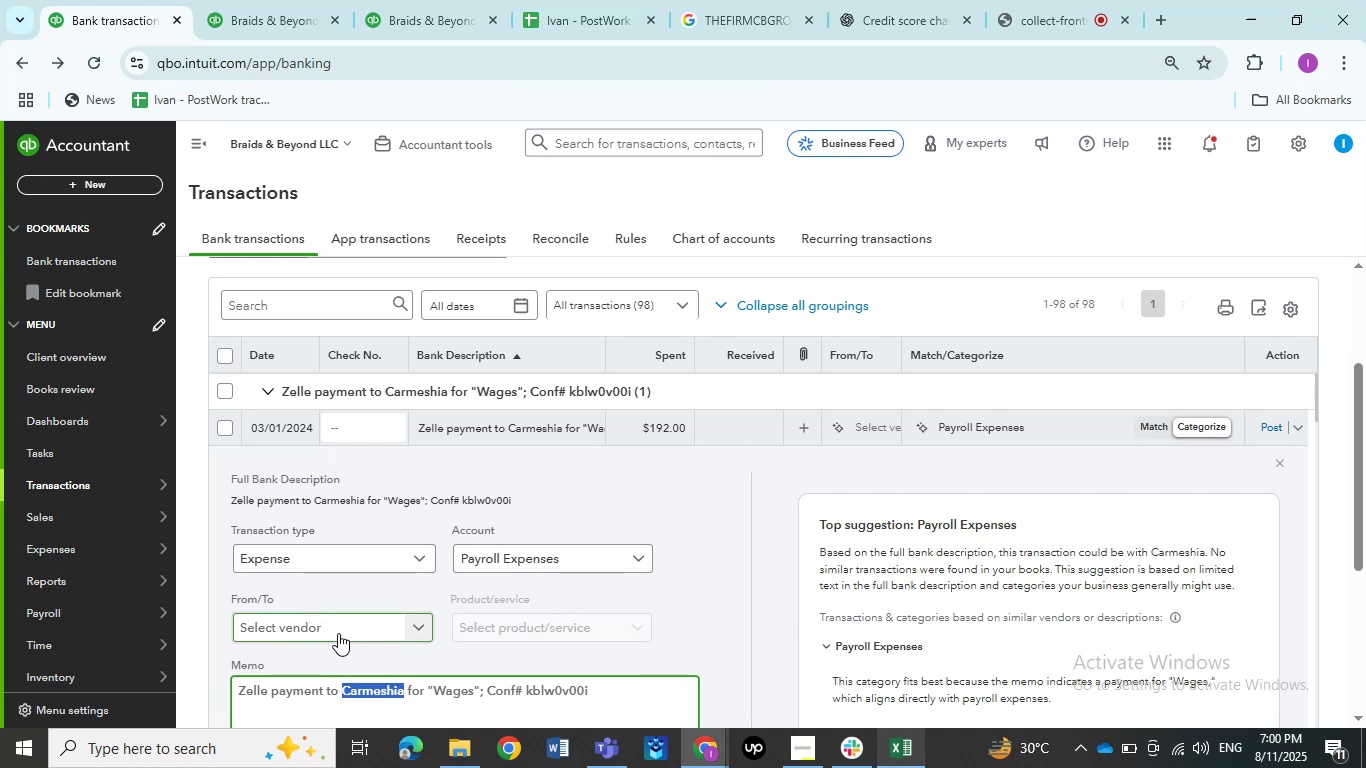 
left_click([338, 633])
 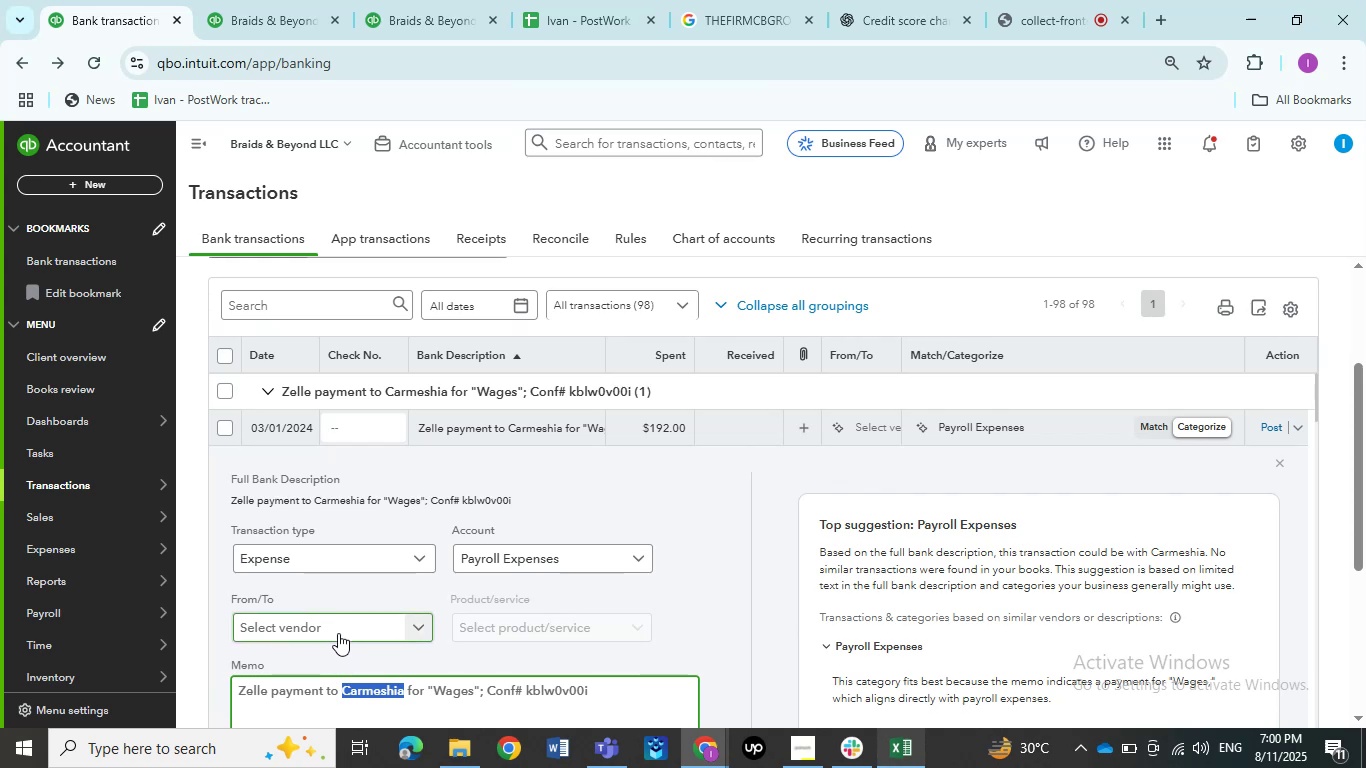 
key(Control+V)
 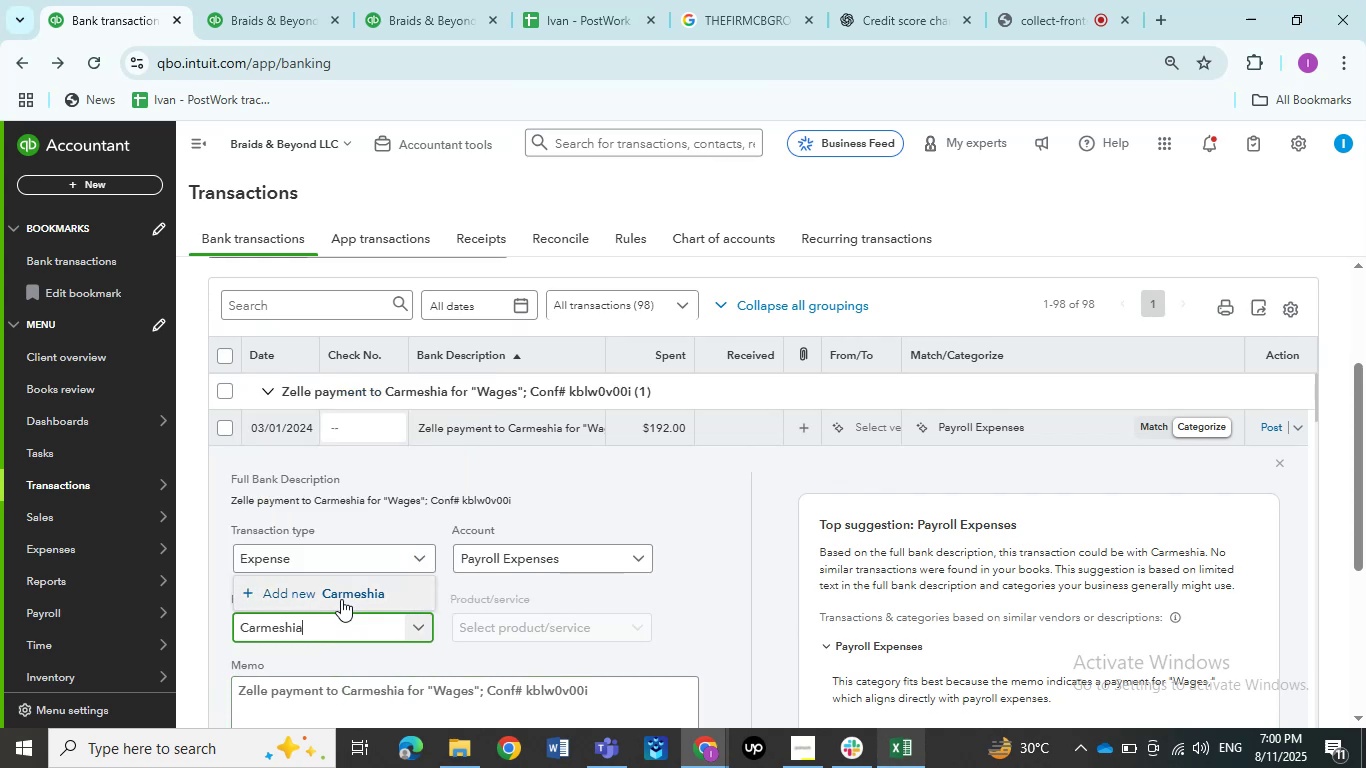 
left_click([341, 599])
 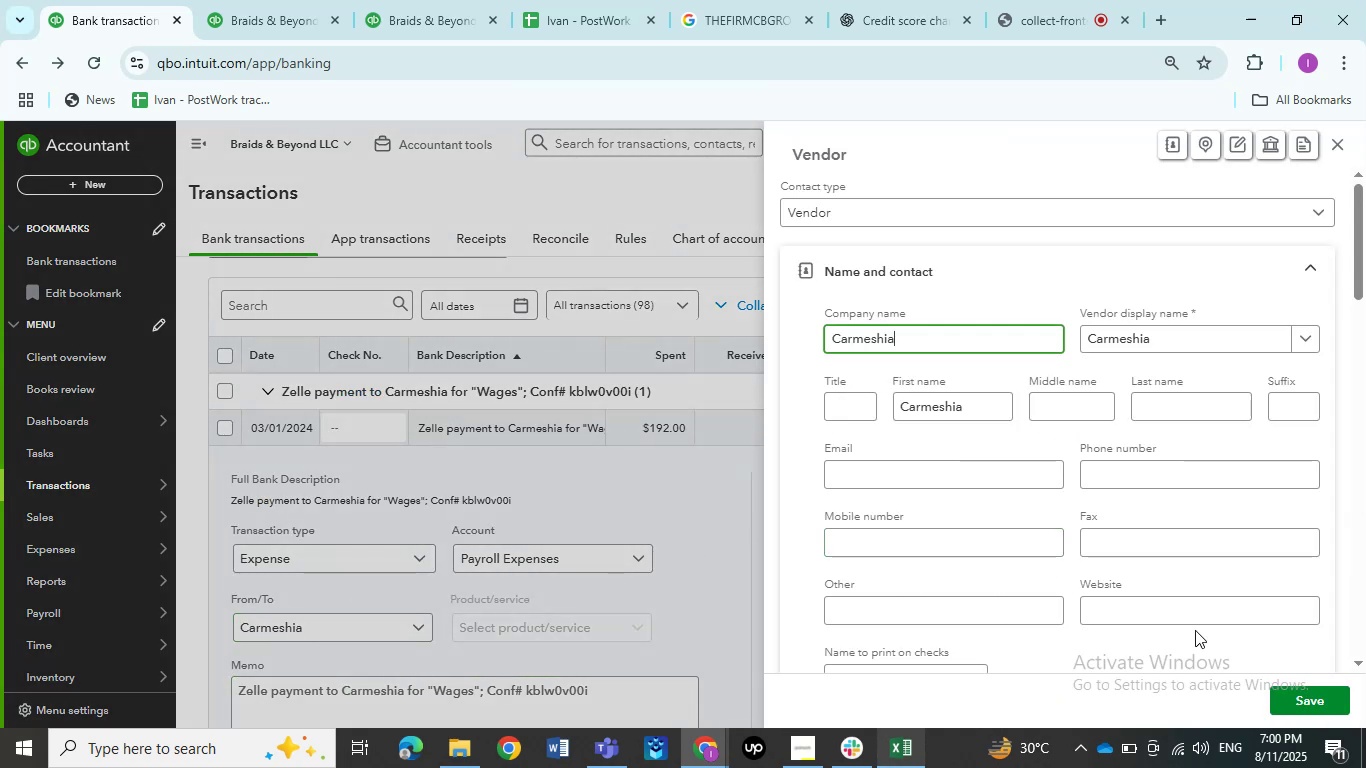 
left_click([1277, 690])
 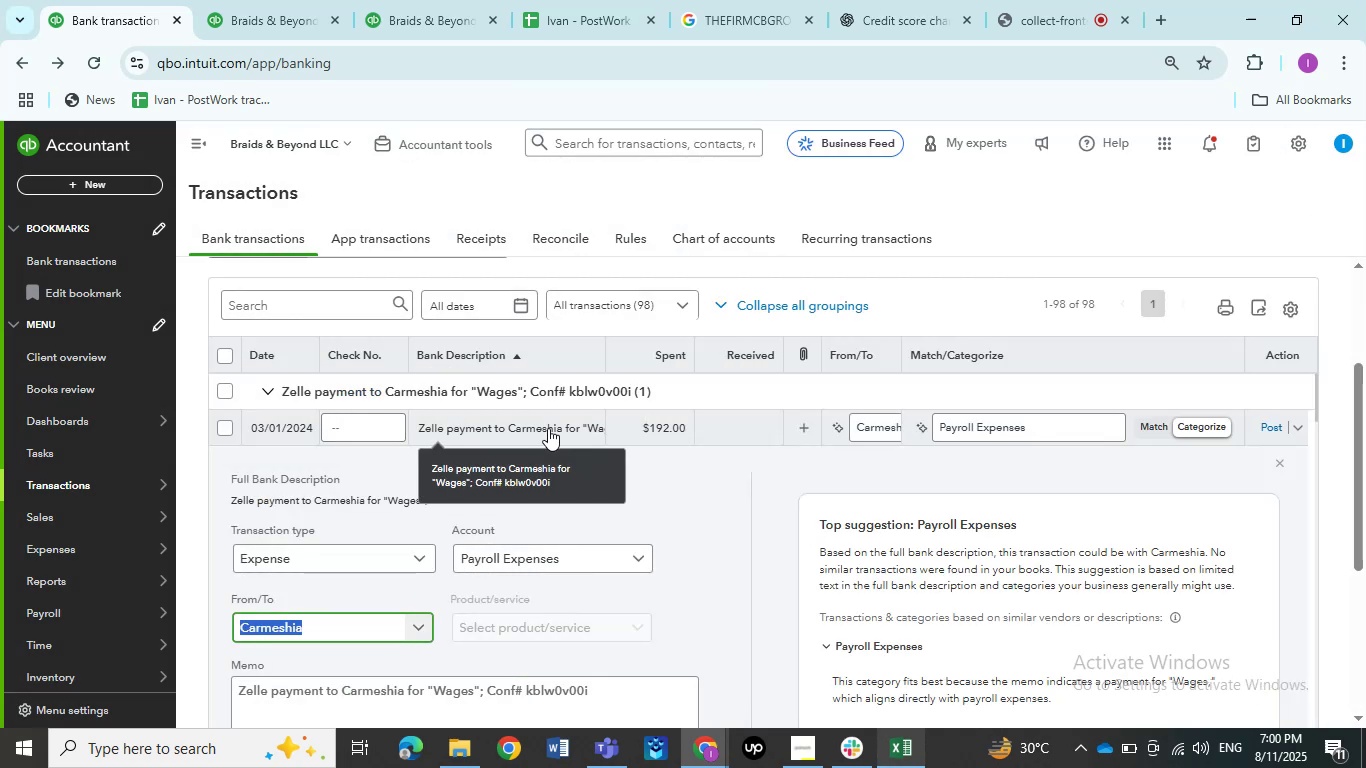 
left_click([548, 428])
 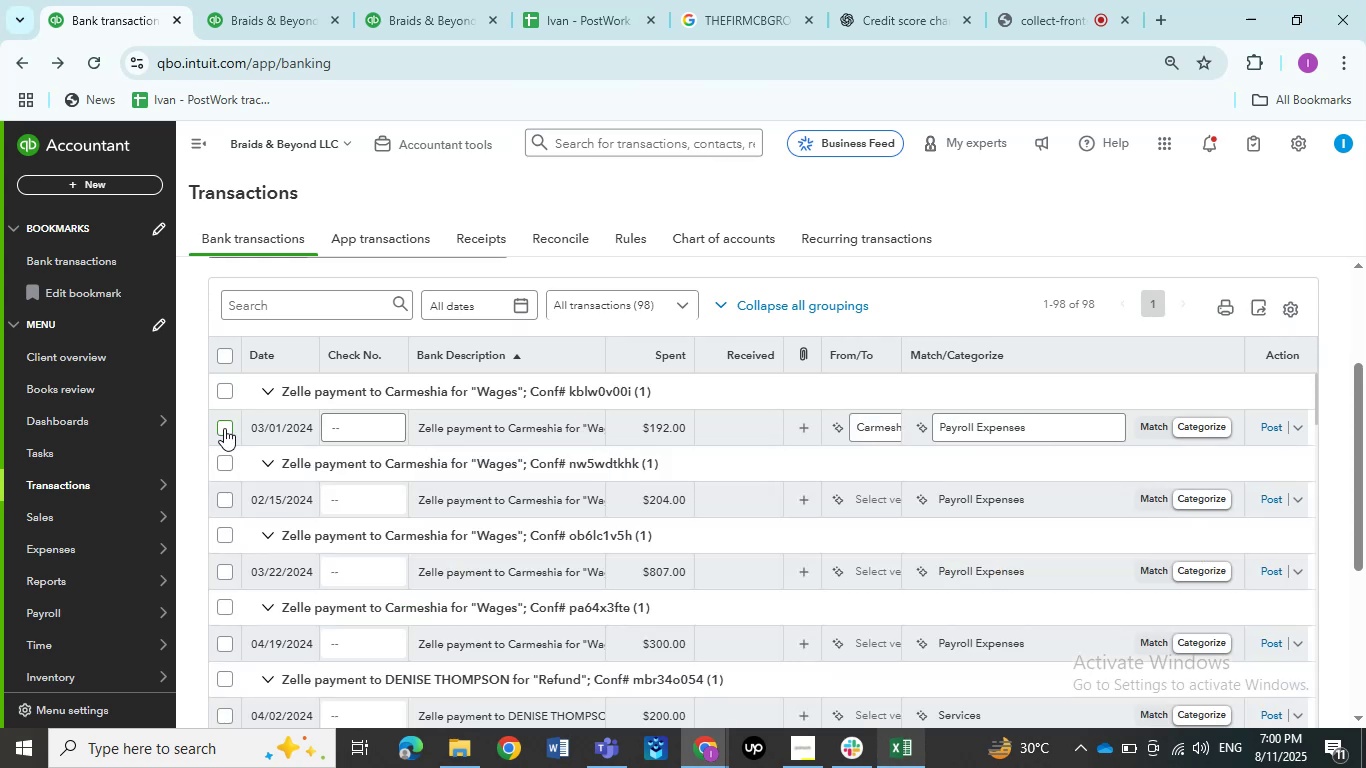 
left_click([224, 429])
 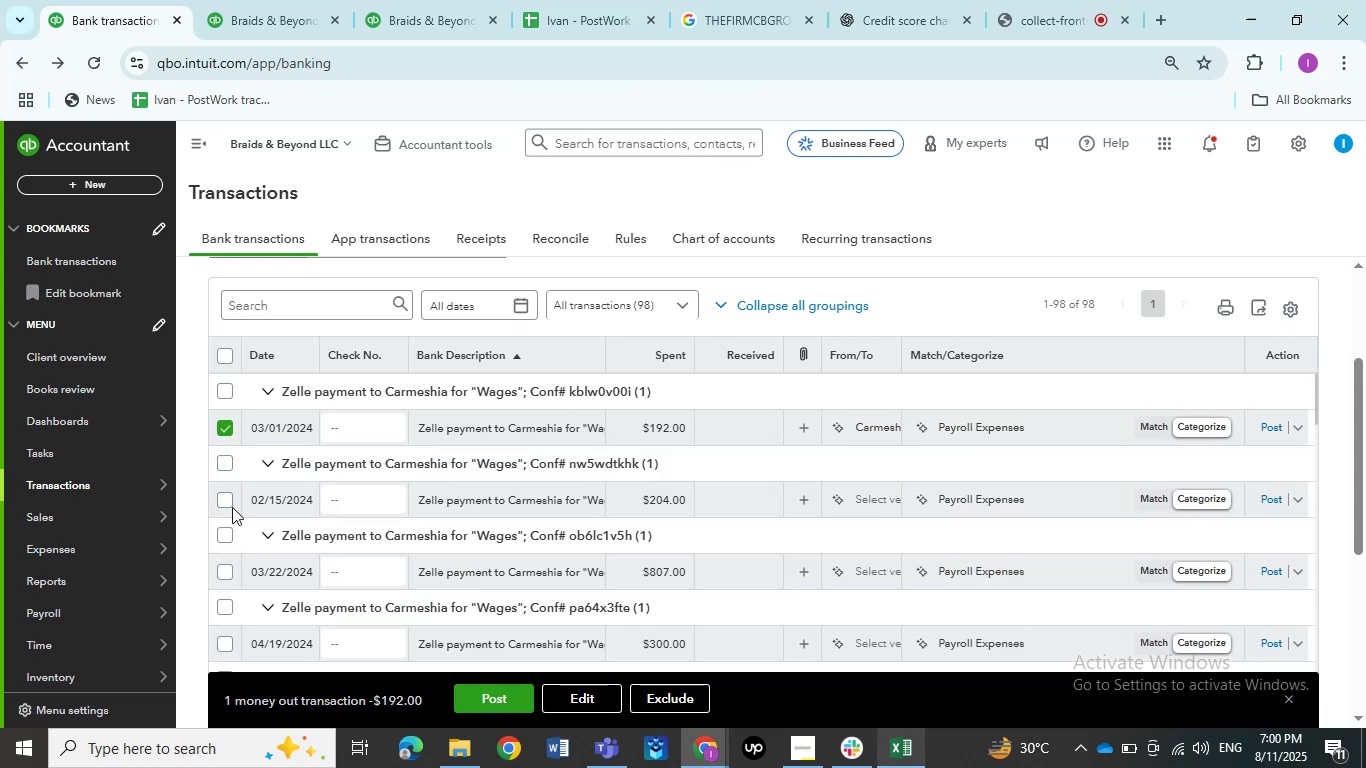 
left_click([231, 505])
 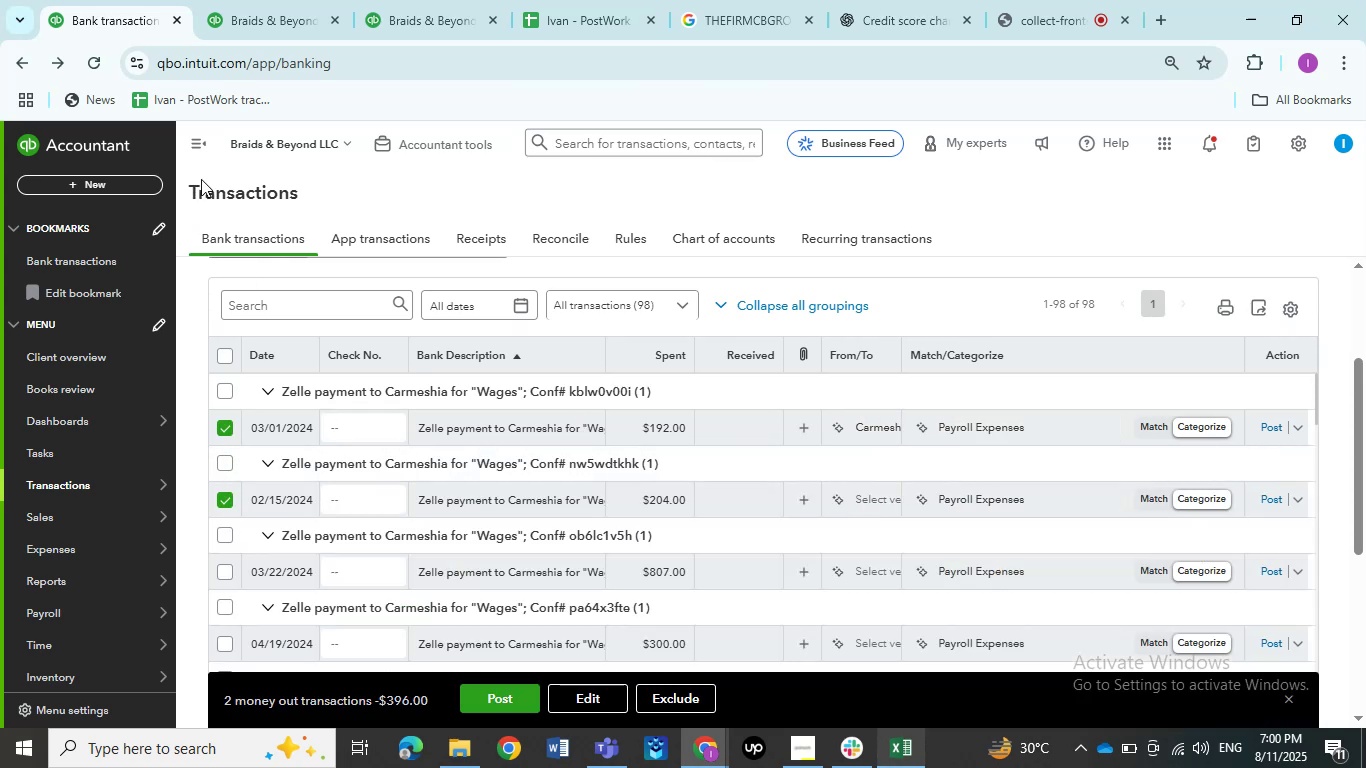 
left_click([195, 157])
 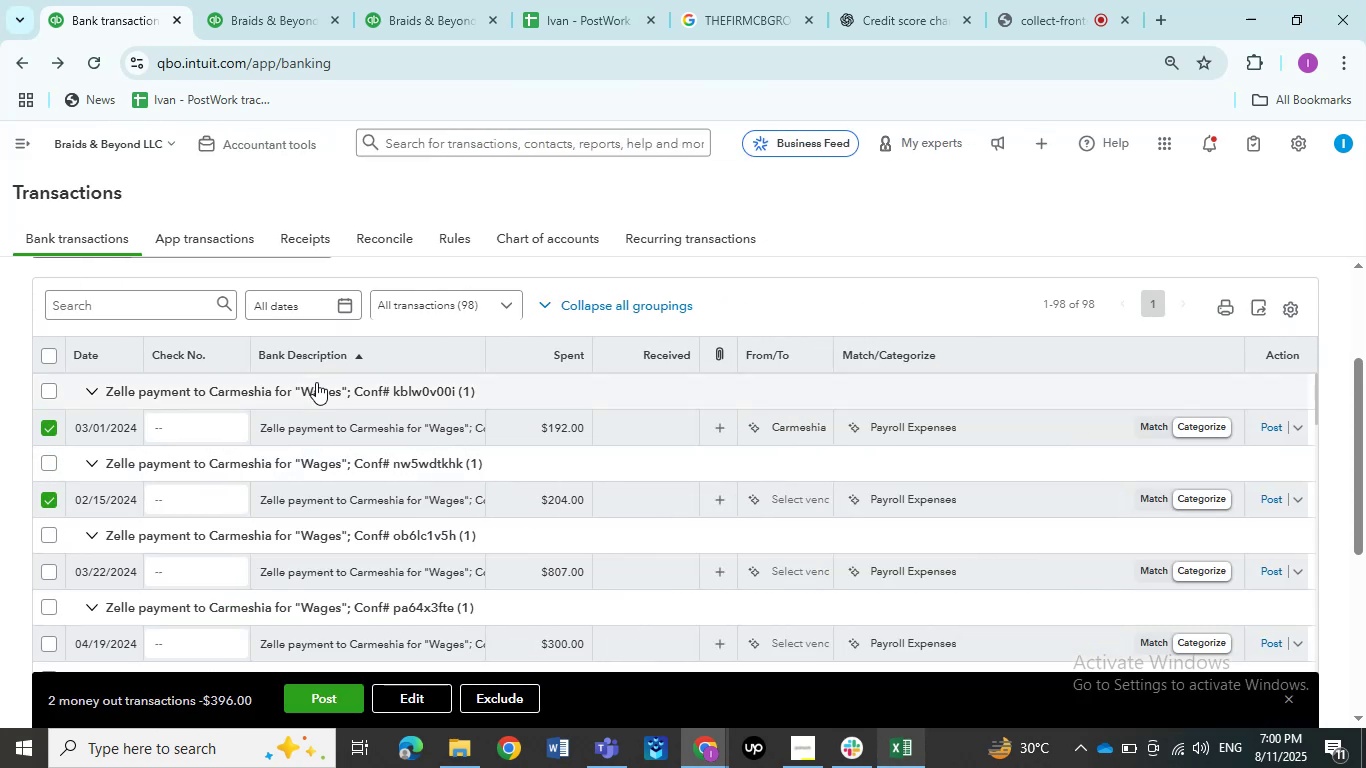 
scroll: coordinate [316, 382], scroll_direction: down, amount: 1.0
 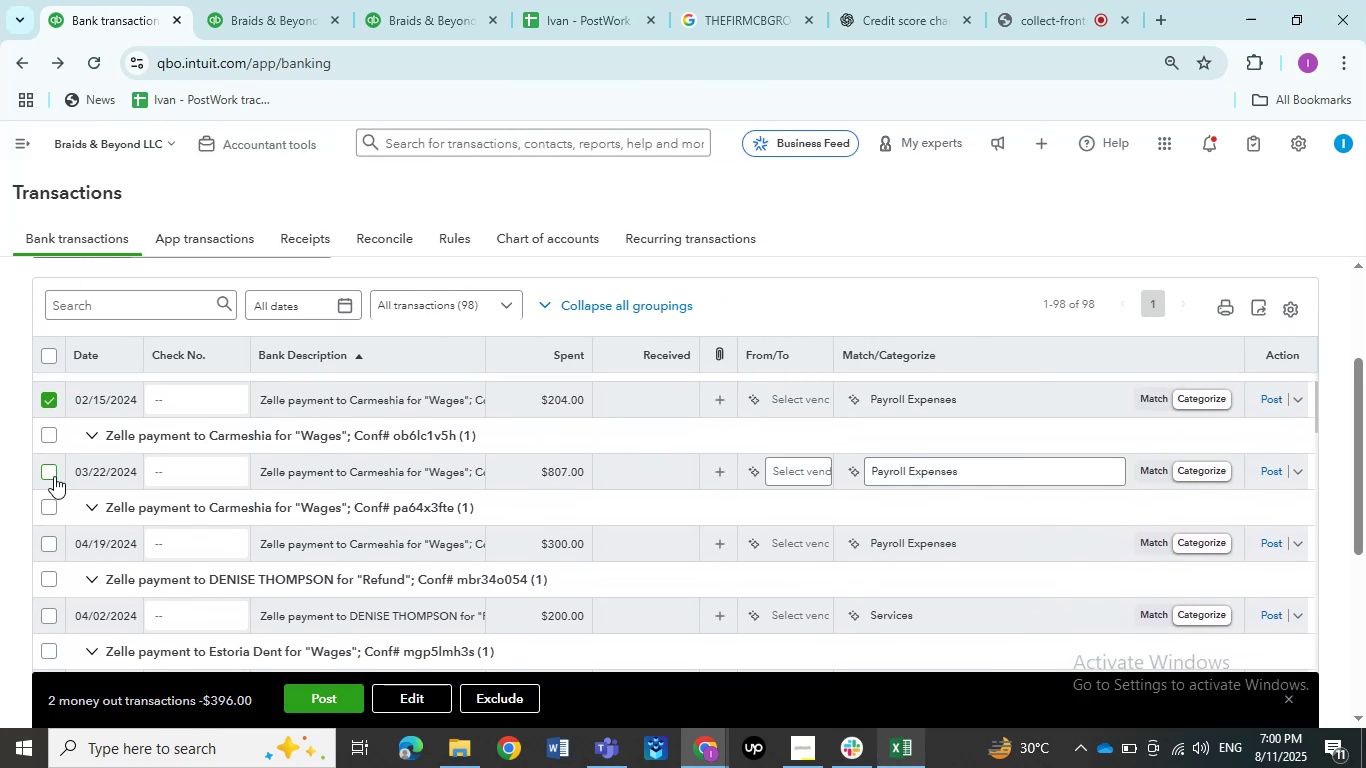 
left_click([49, 477])
 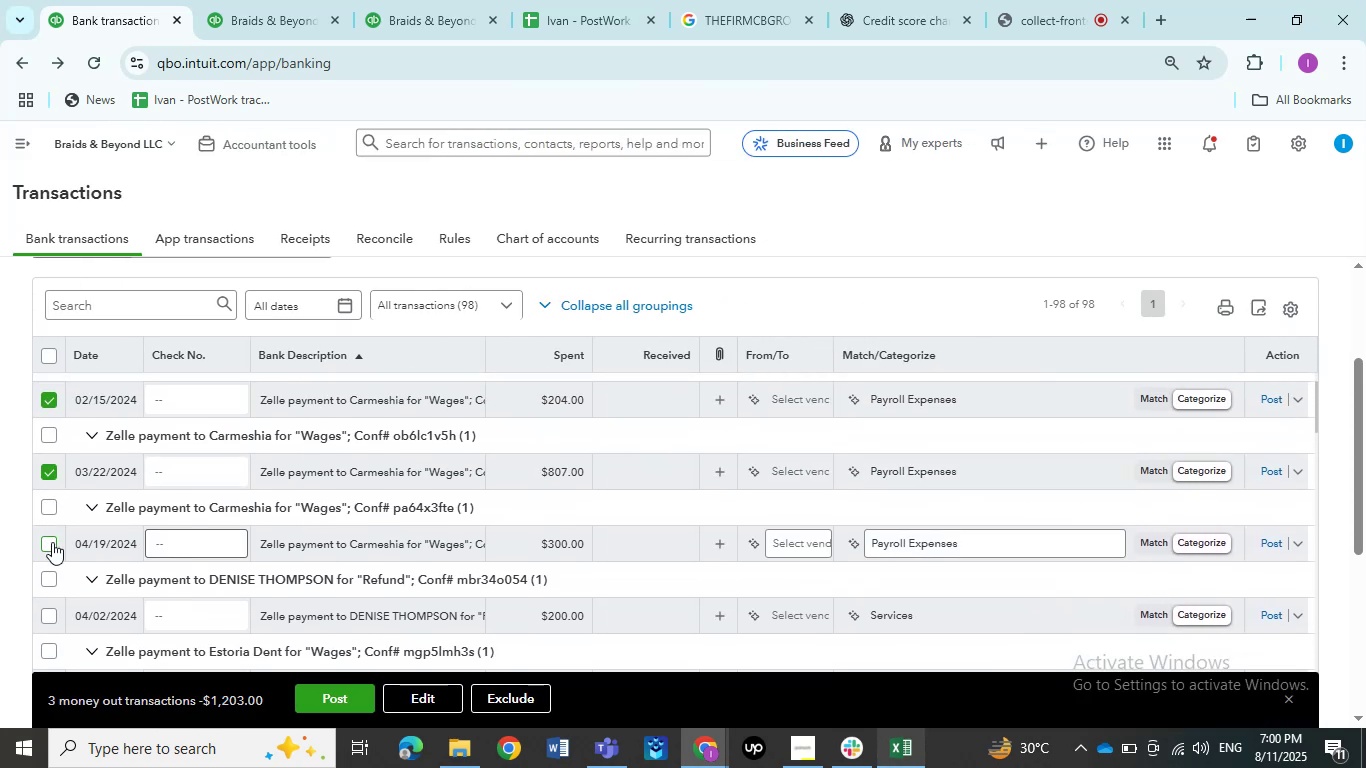 
left_click([52, 542])
 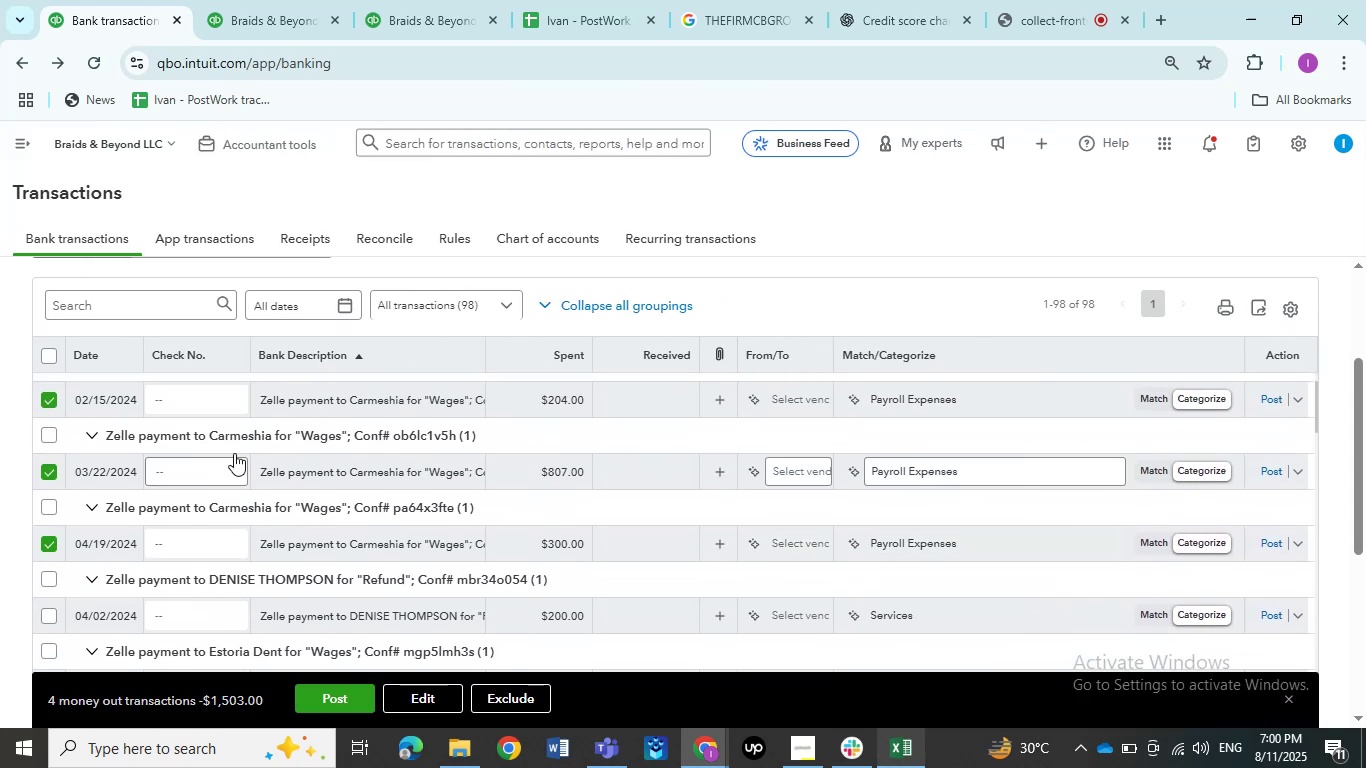 
scroll: coordinate [235, 453], scroll_direction: down, amount: 1.0
 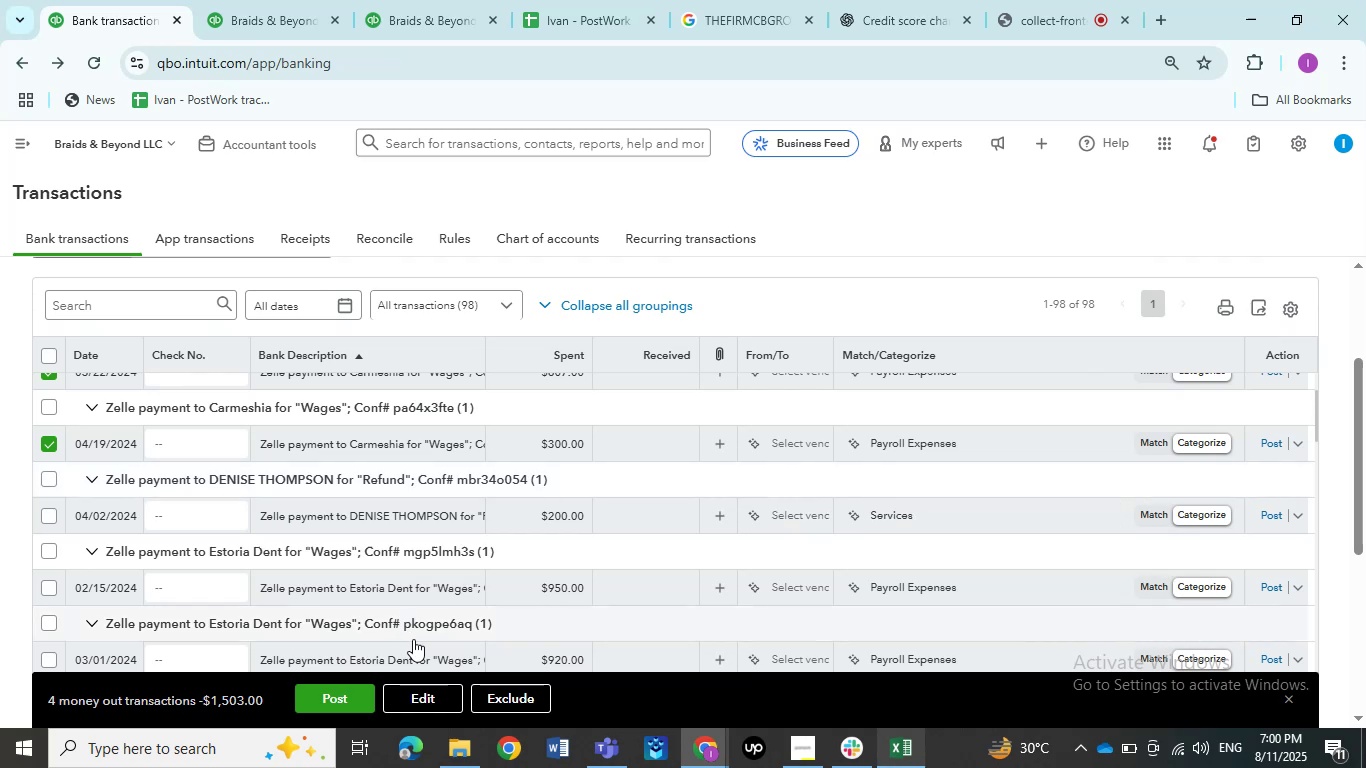 
scroll: coordinate [423, 651], scroll_direction: up, amount: 2.0
 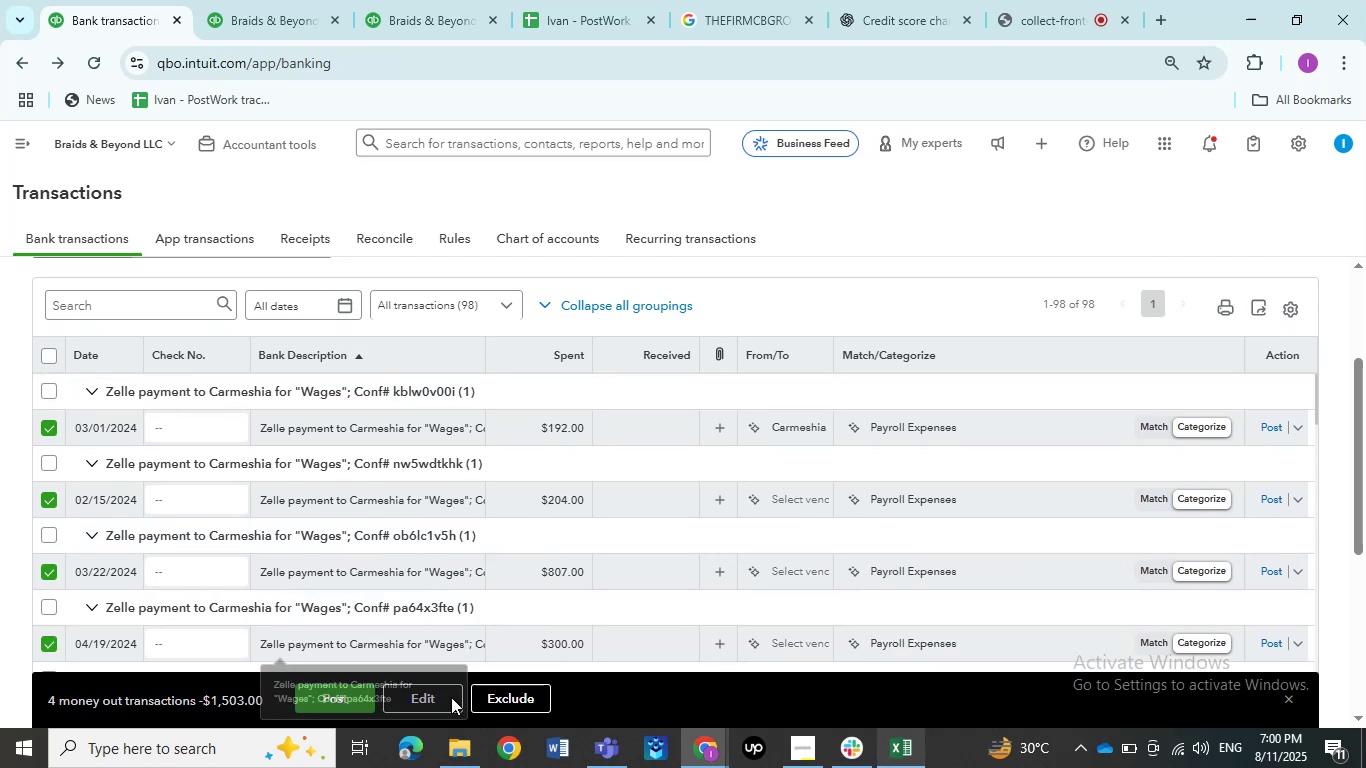 
left_click([447, 695])
 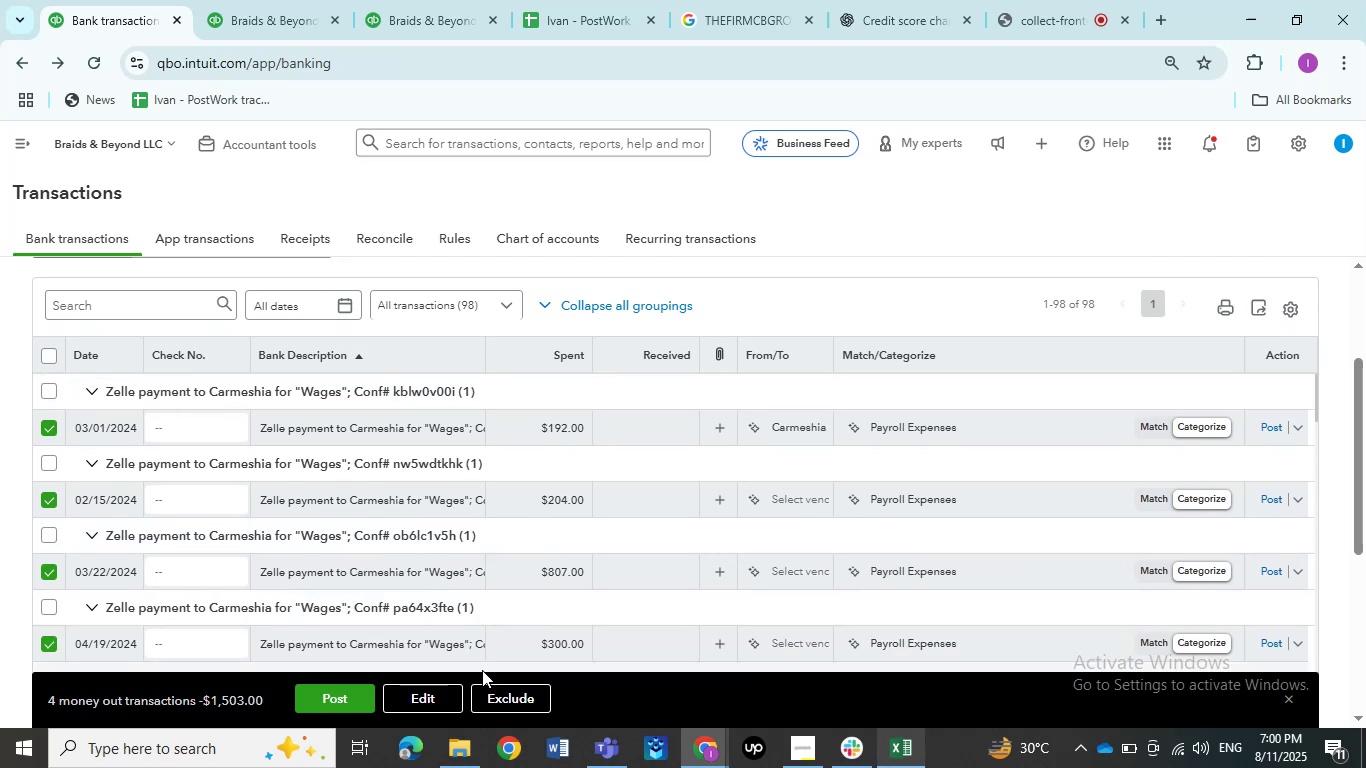 
left_click([422, 702])
 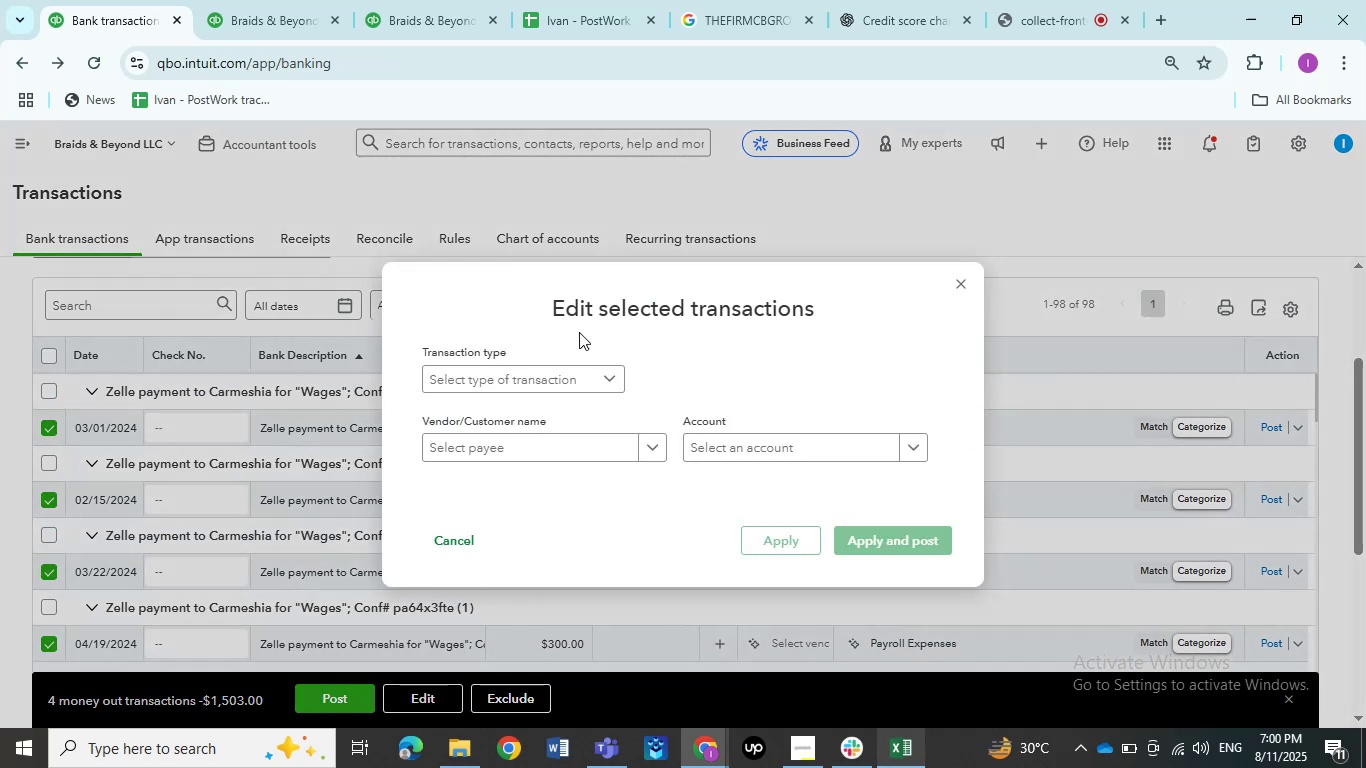 
left_click([540, 375])
 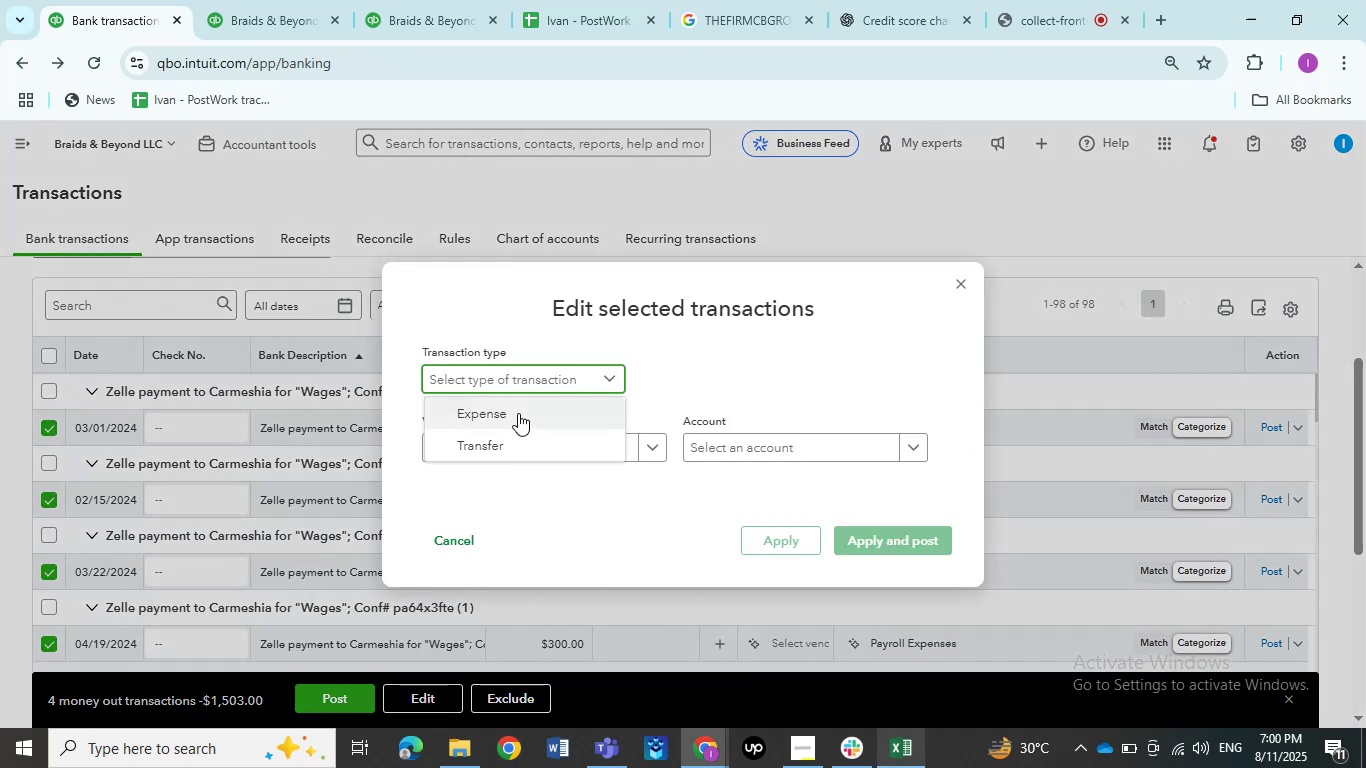 
left_click([518, 413])
 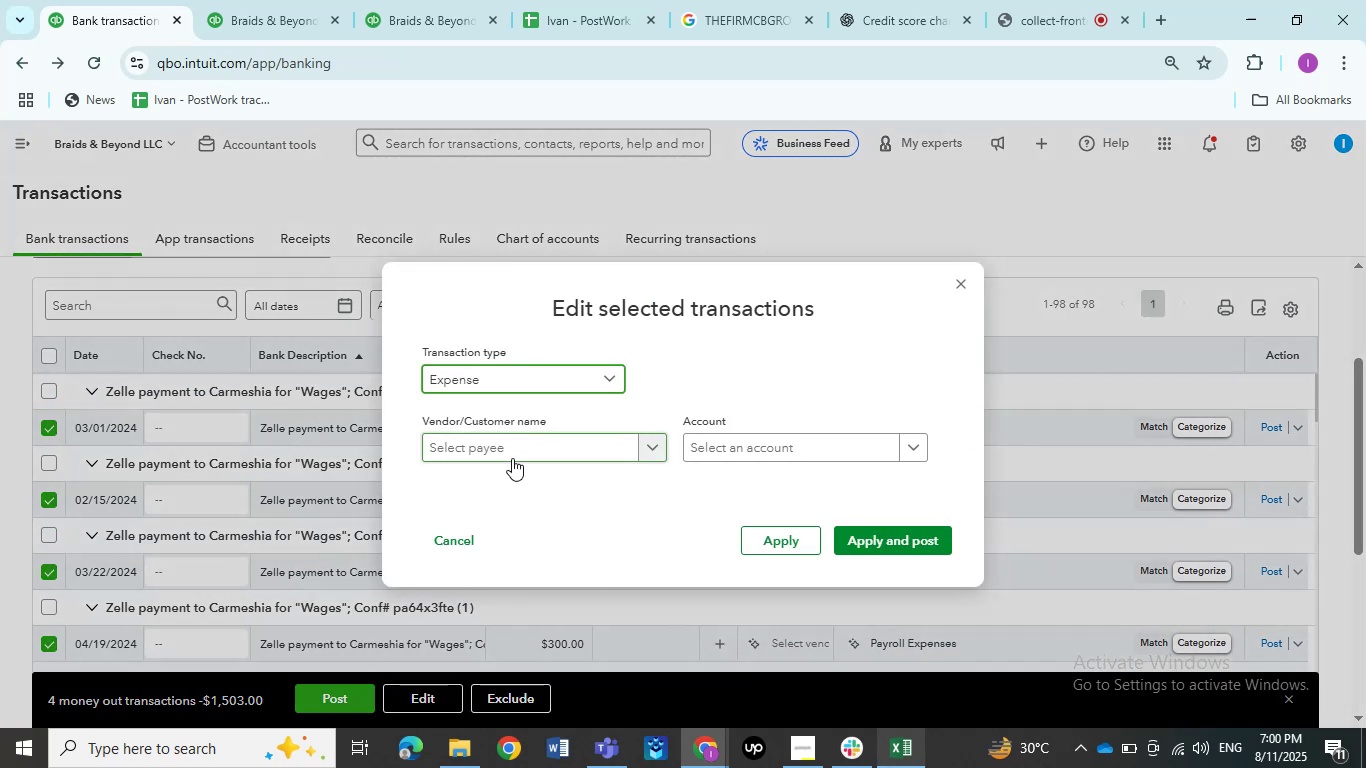 
left_click([510, 455])
 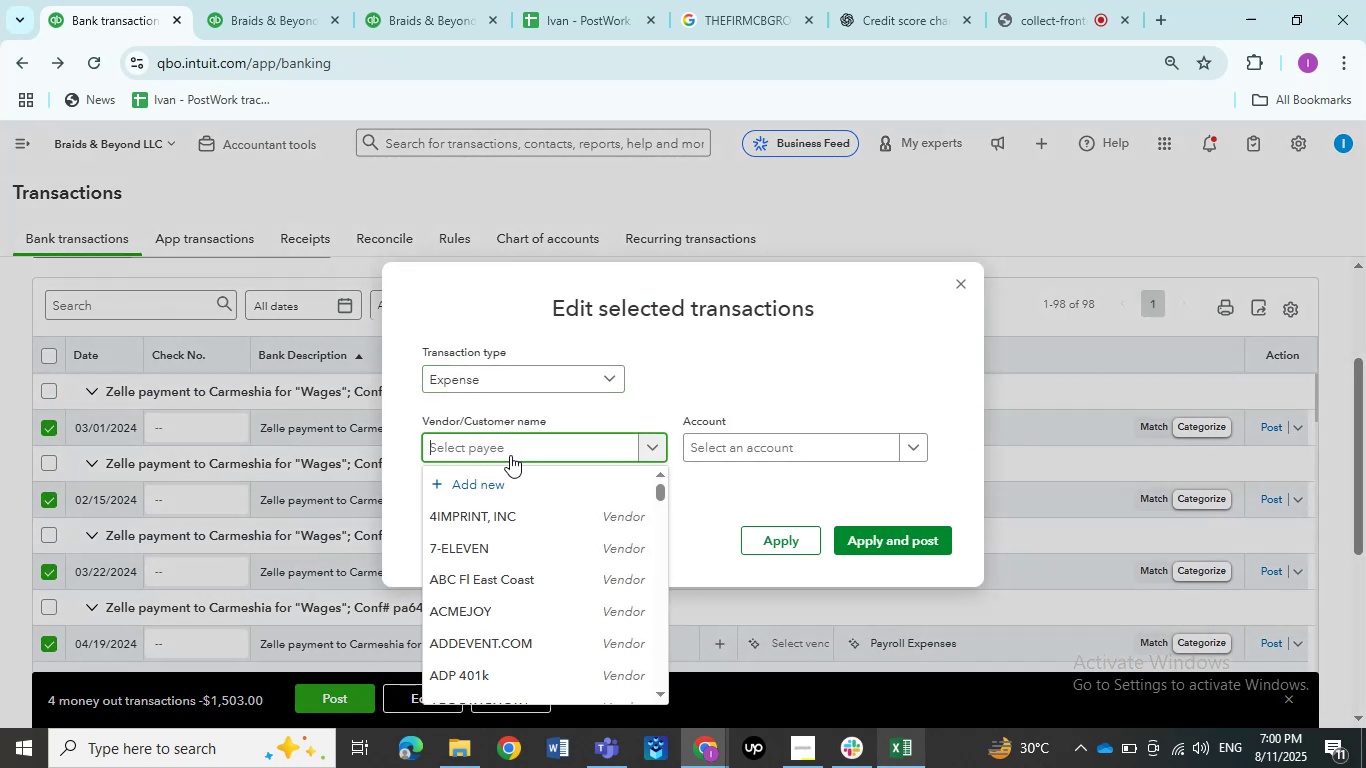 
key(Control+V)
 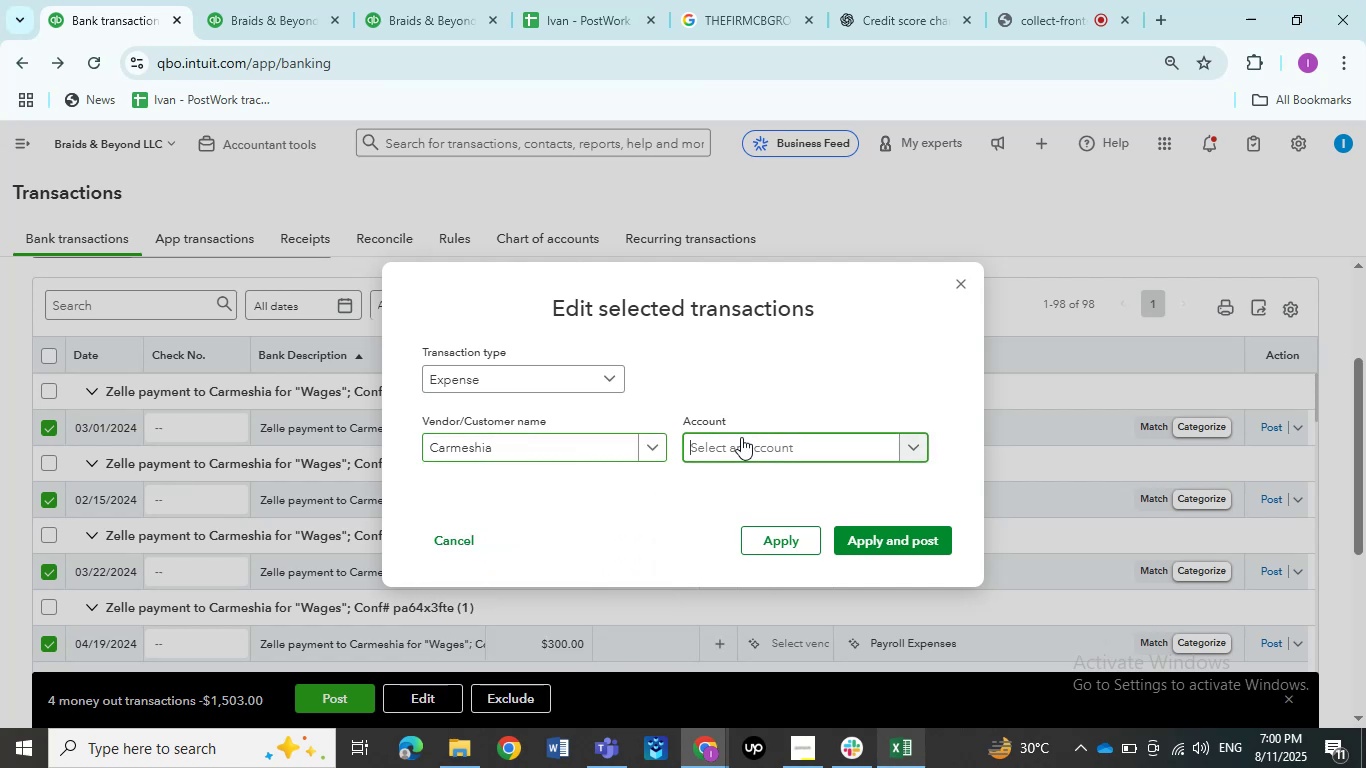 
hold_key(key=ShiftLeft, duration=1.53)
 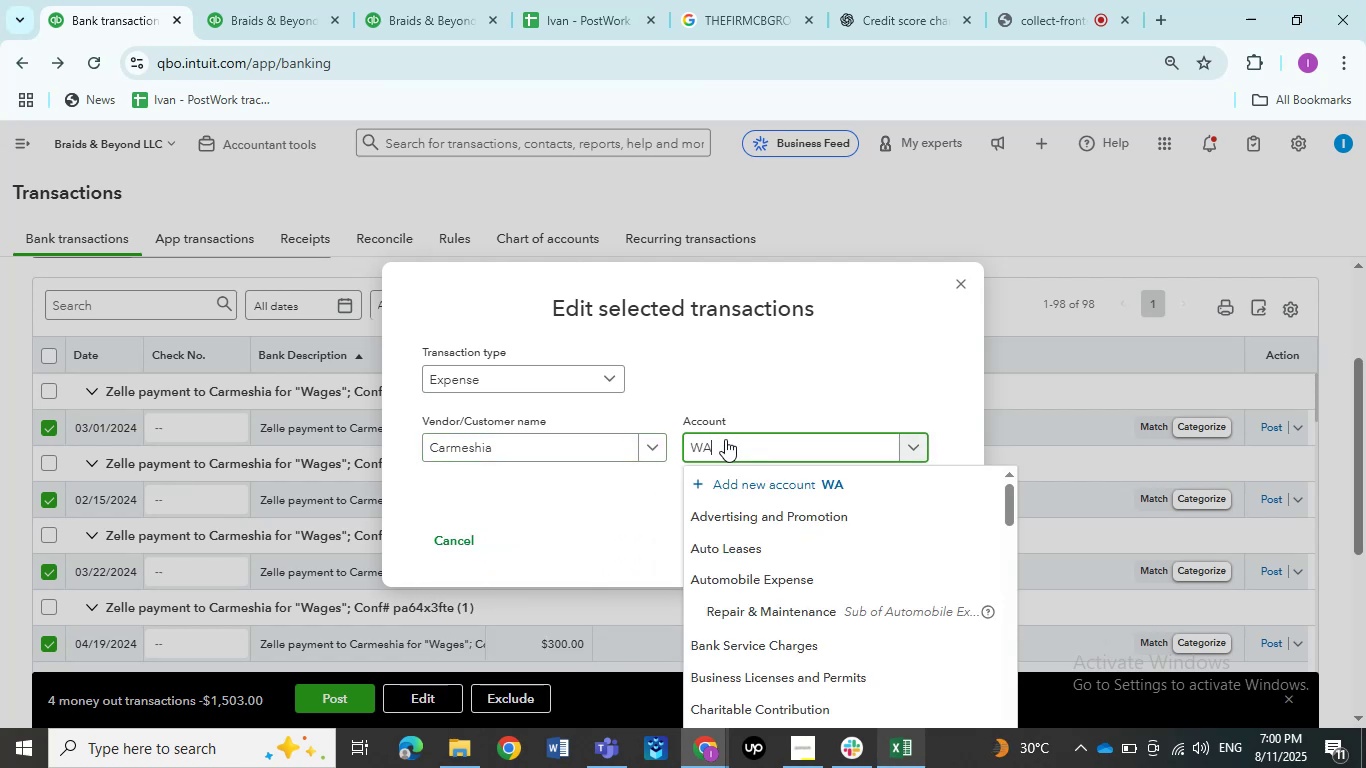 
type(WAge)
 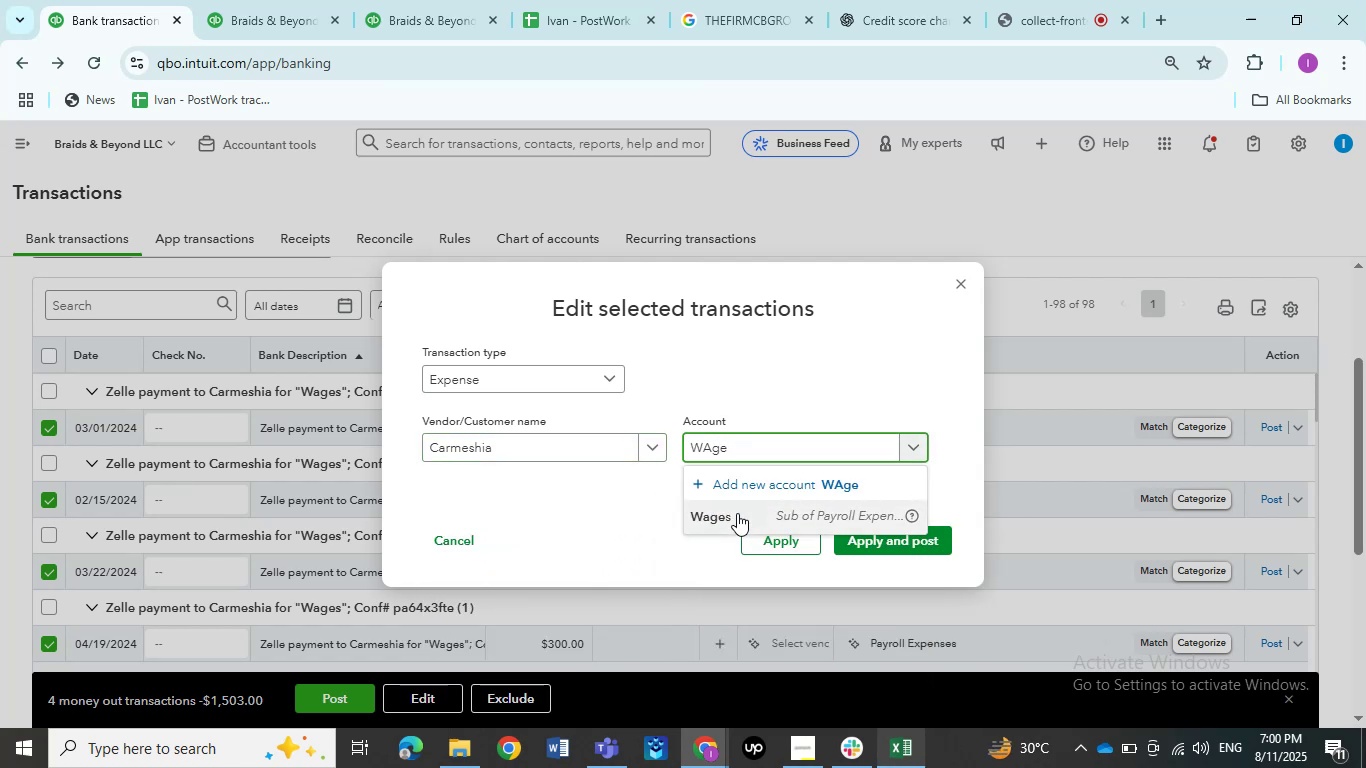 